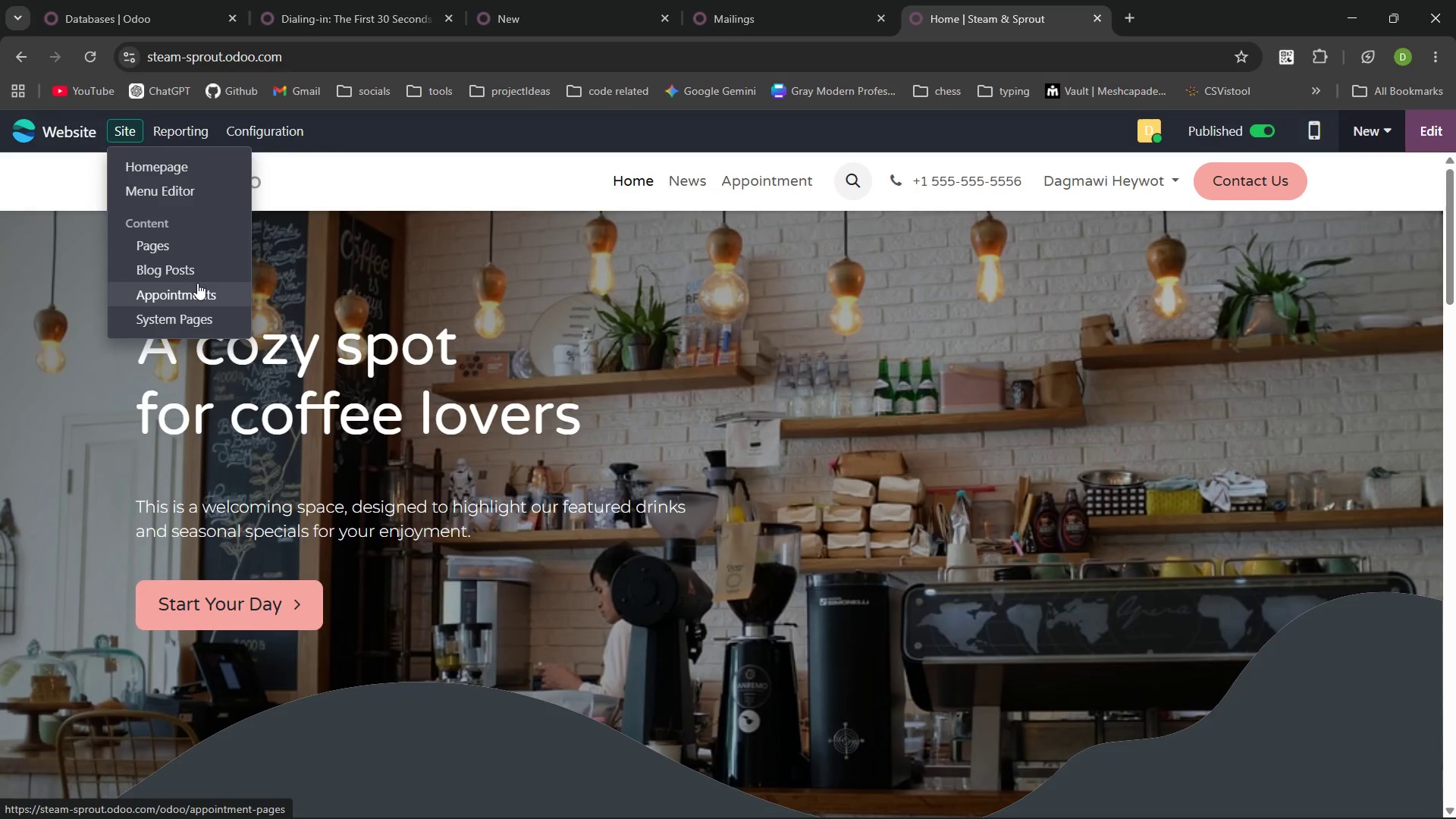 
left_click([197, 270])
 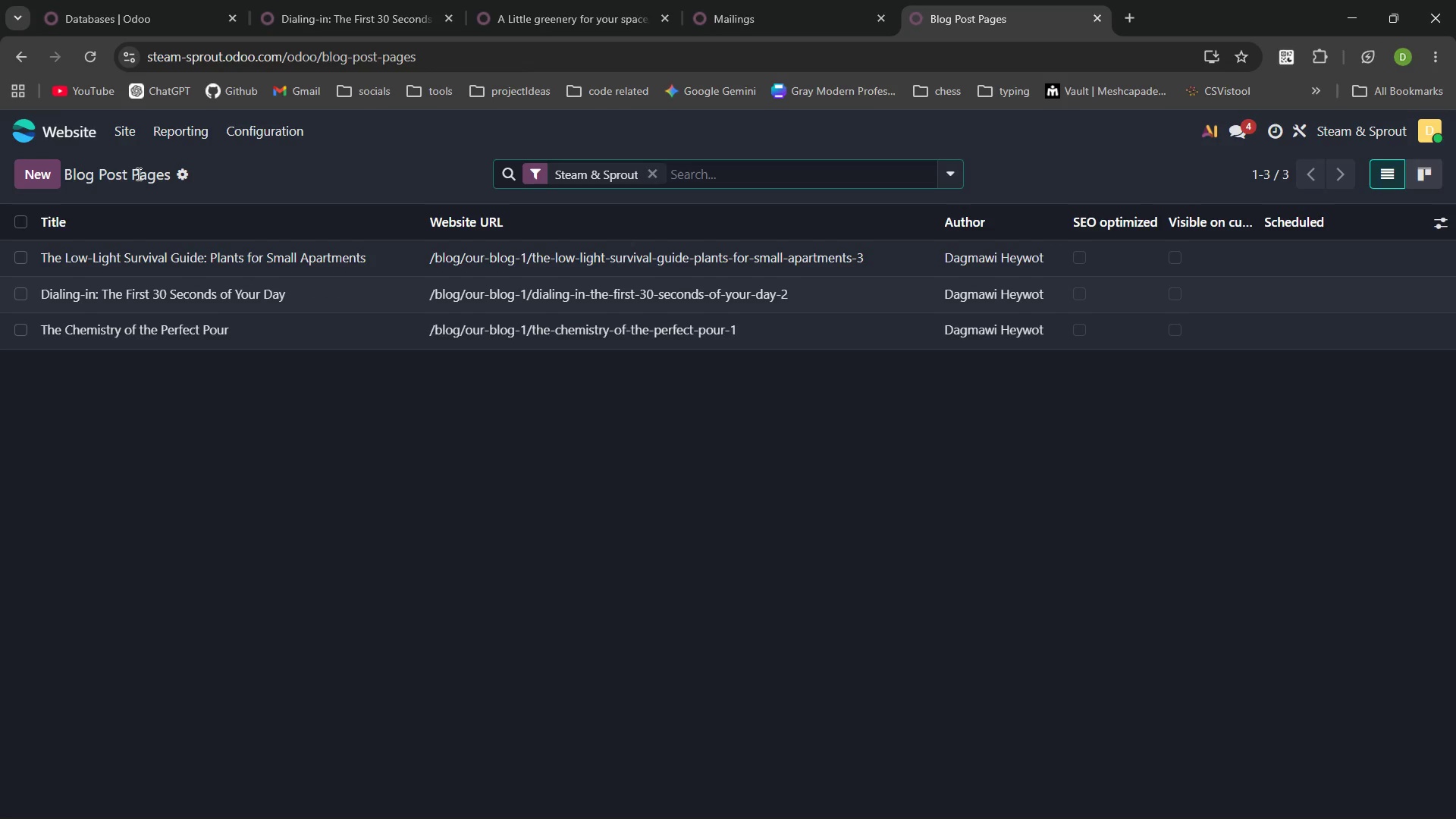 
wait(7.47)
 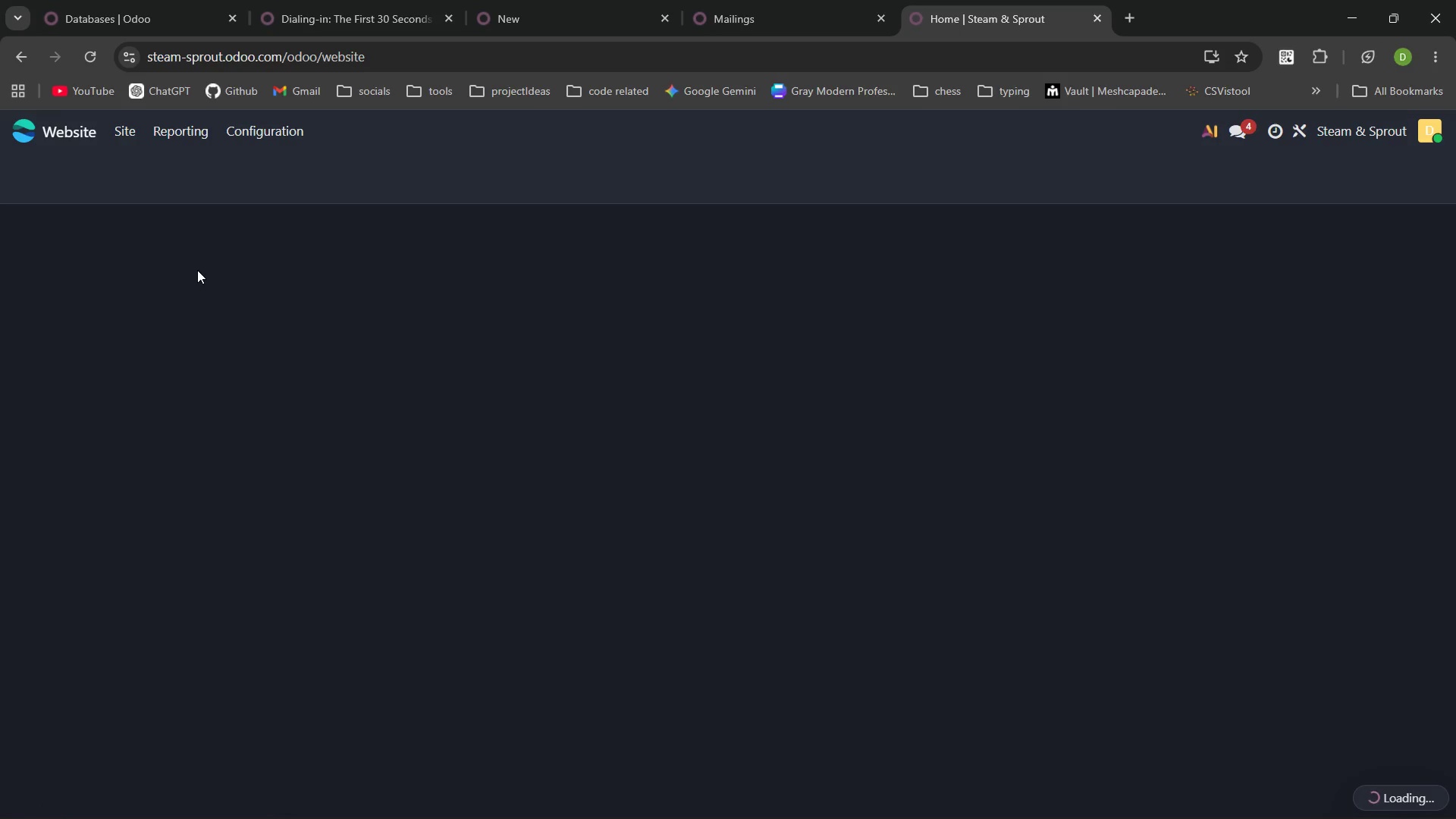 
left_click([169, 251])
 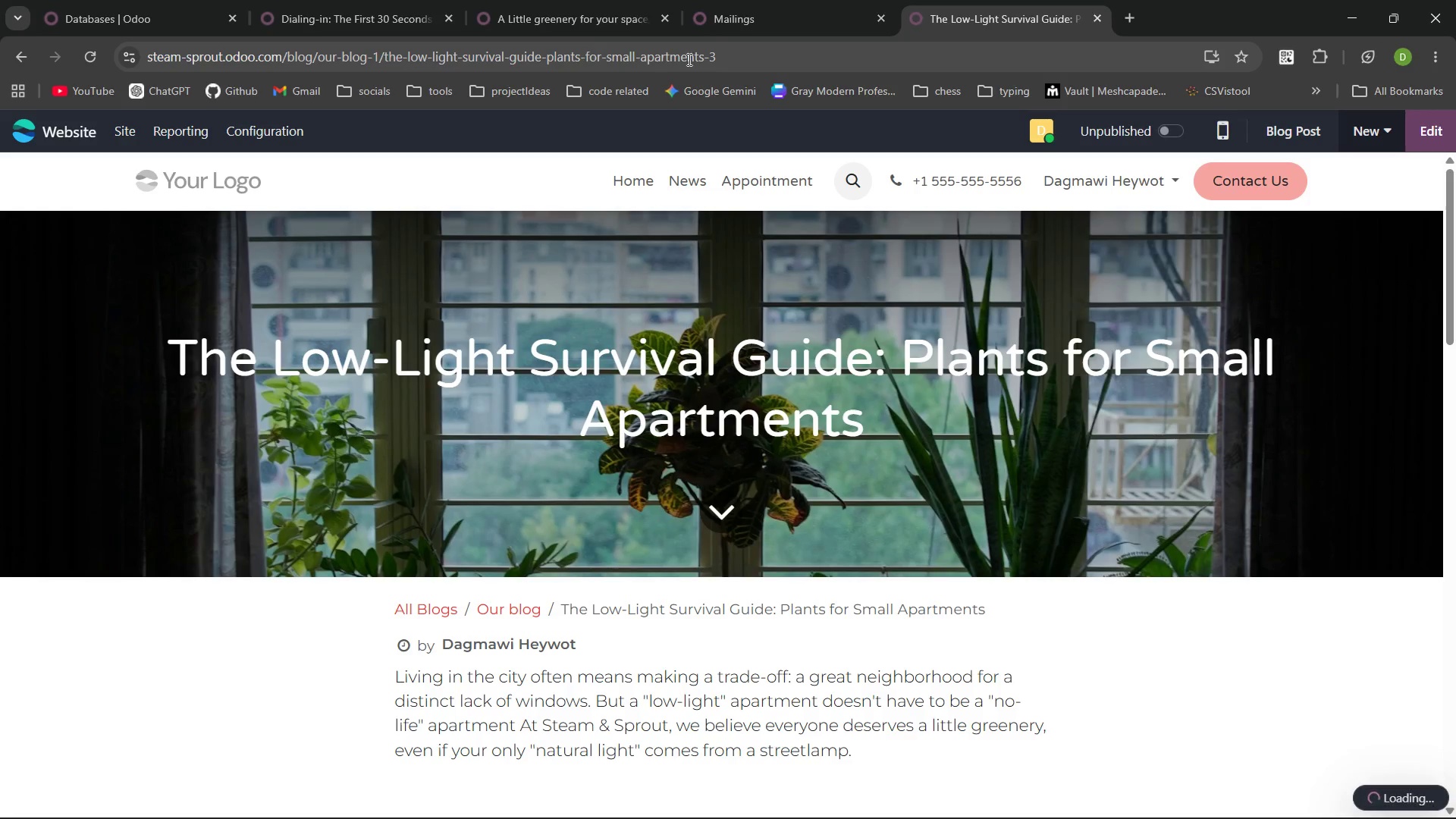 
left_click_drag(start_coordinate=[726, 50], to_coordinate=[136, 60])
 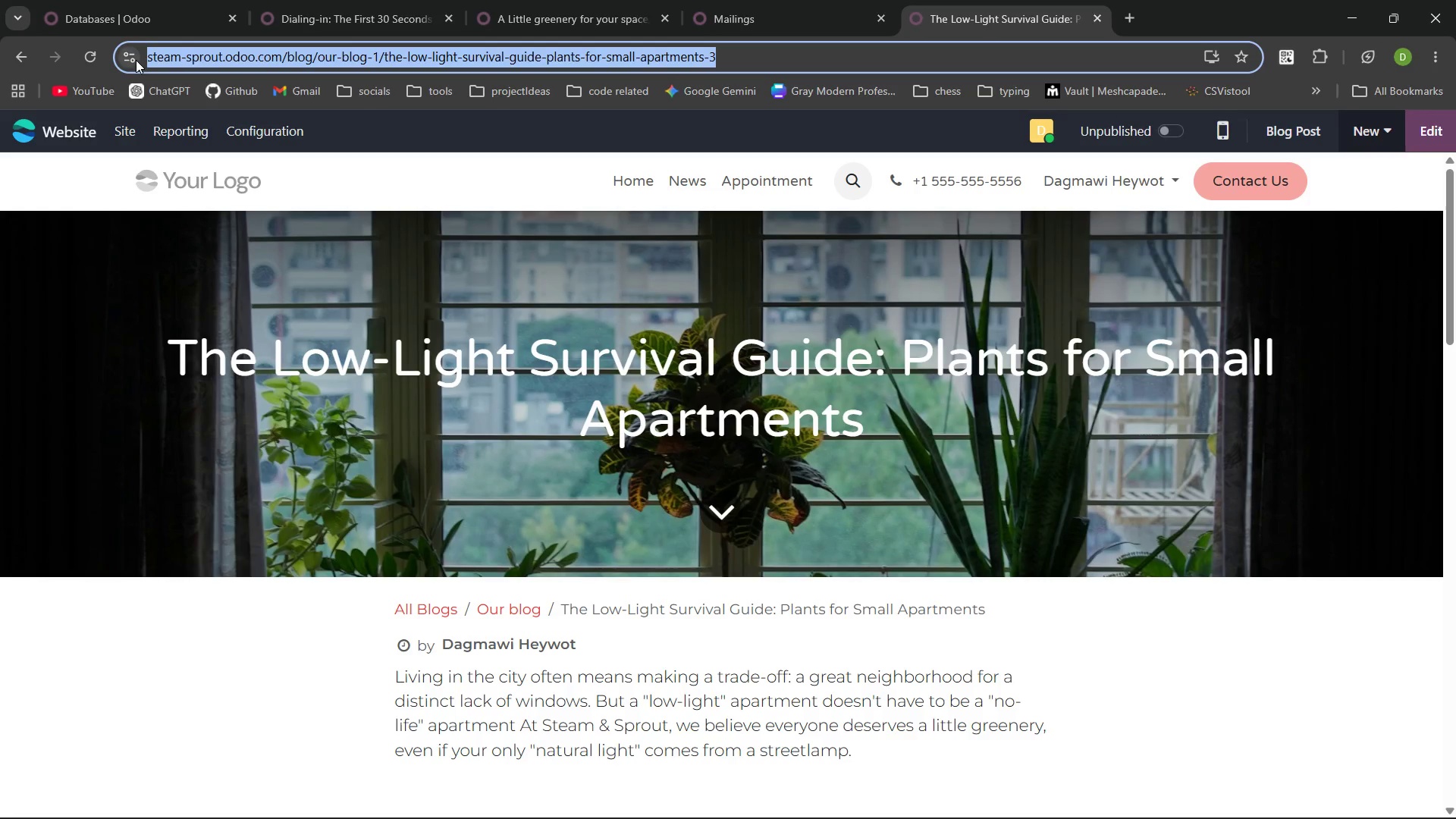 
key(Control+C)
 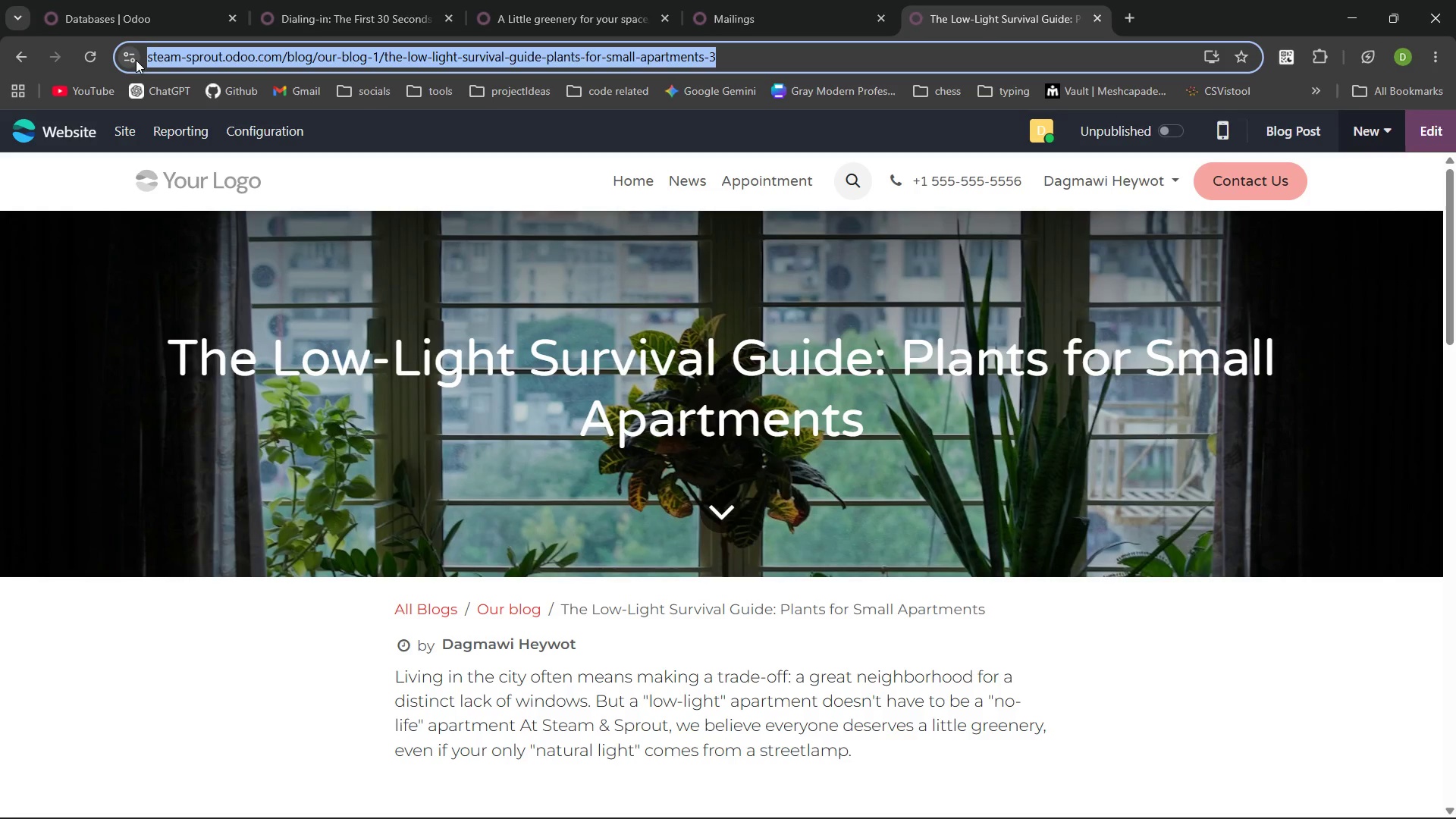 
key(Control+C)
 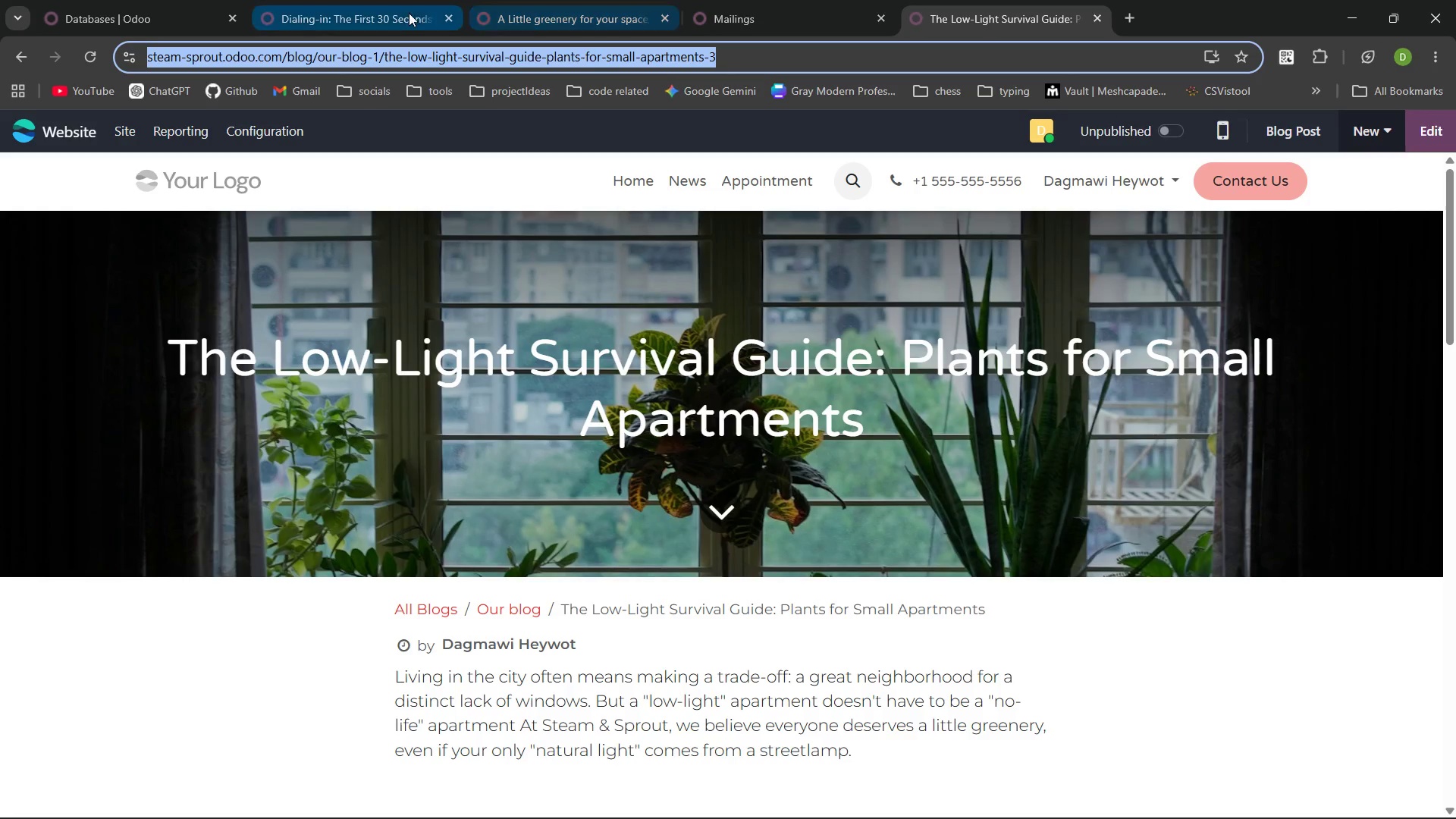 
left_click([535, 9])
 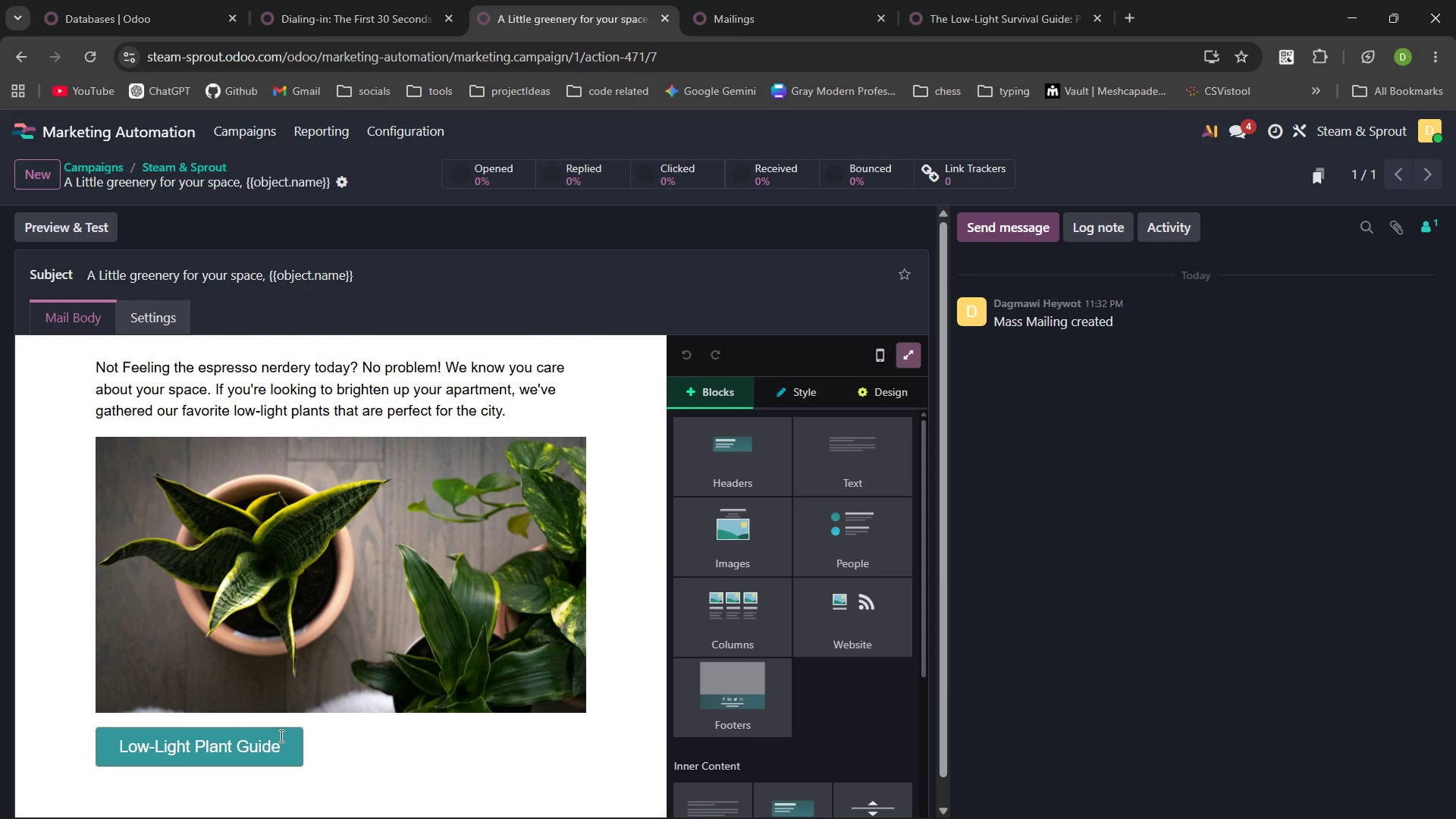 
left_click([280, 736])
 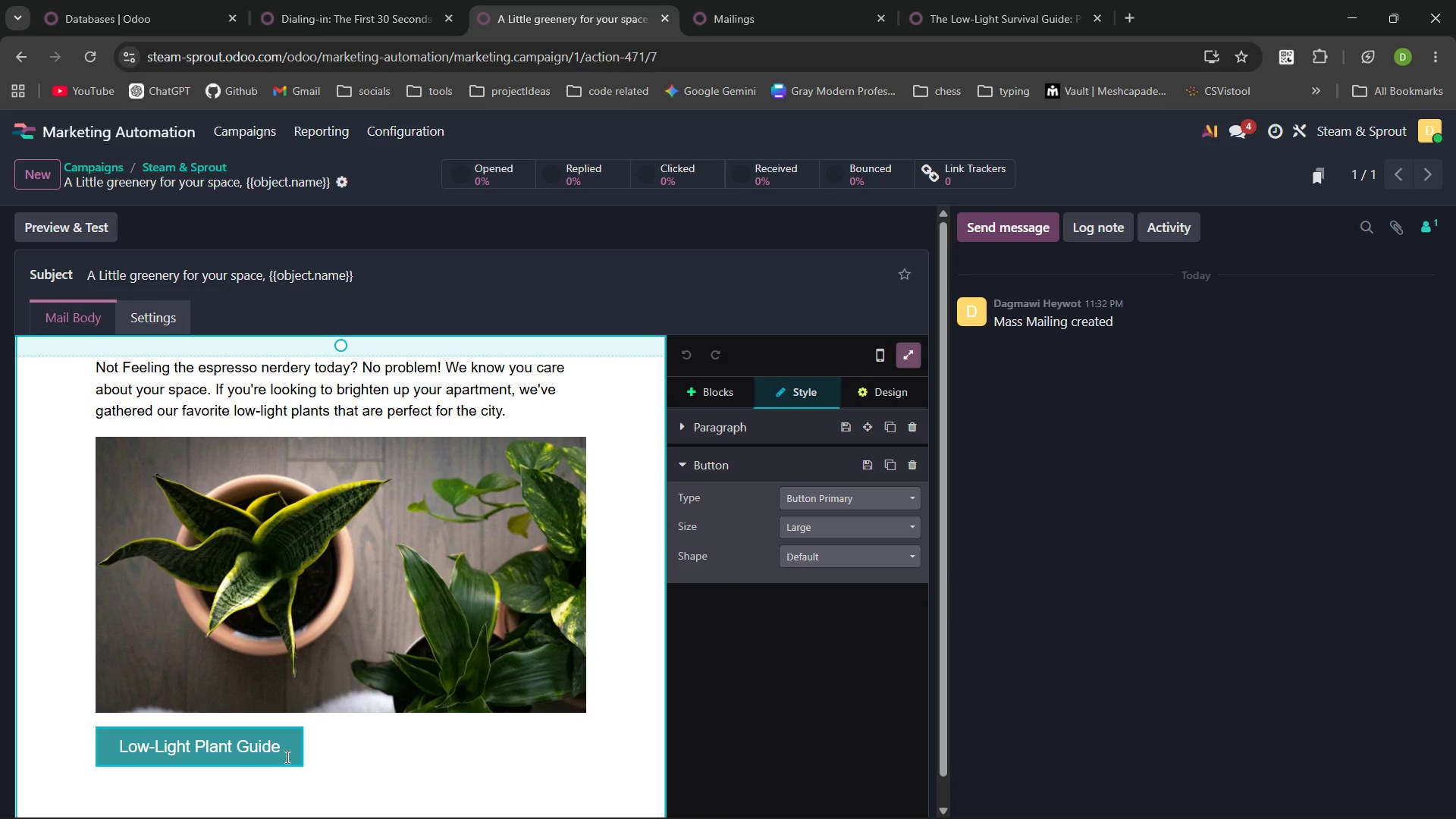 
left_click_drag(start_coordinate=[287, 757], to_coordinate=[228, 763])
 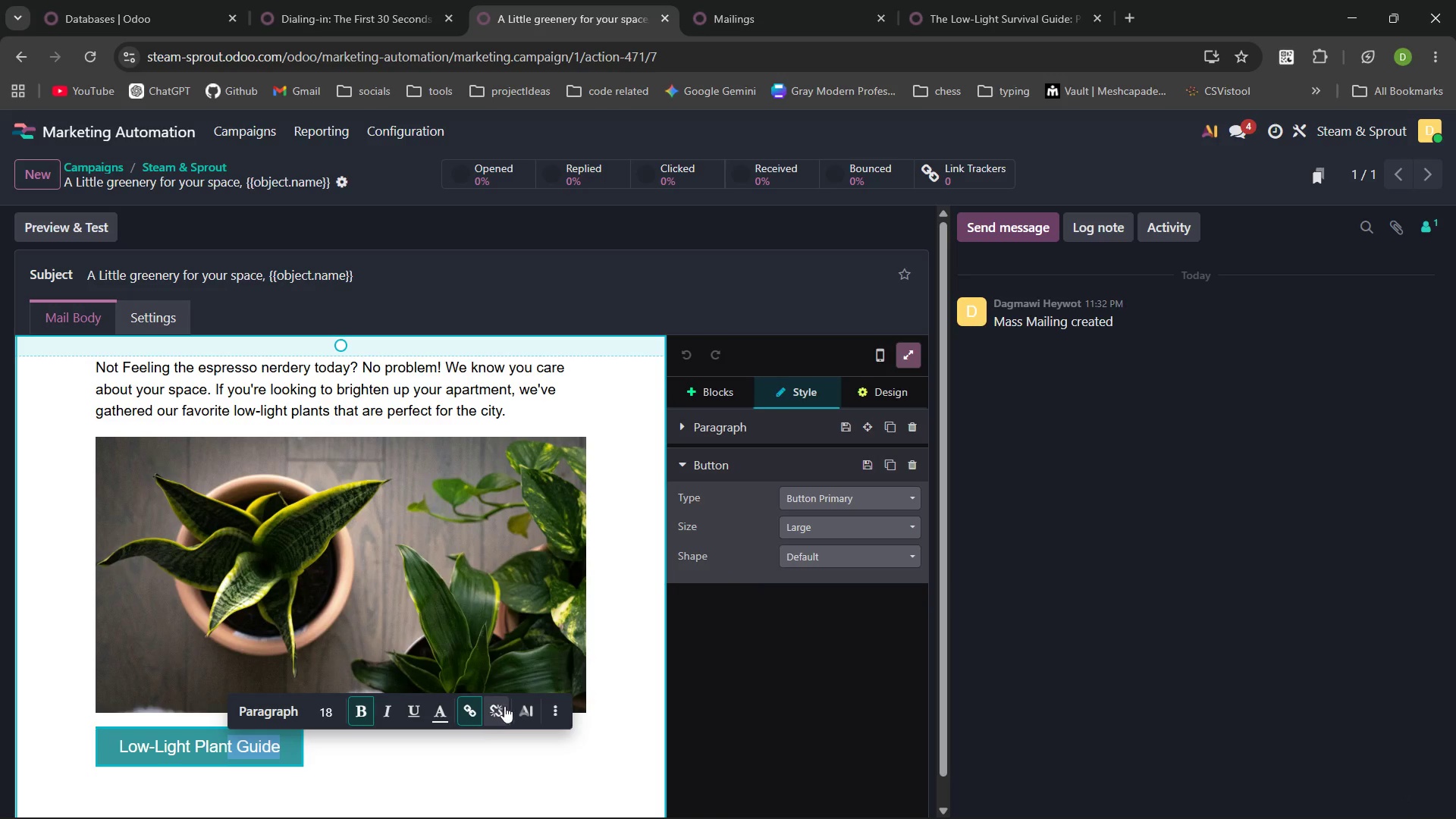 
left_click([469, 707])
 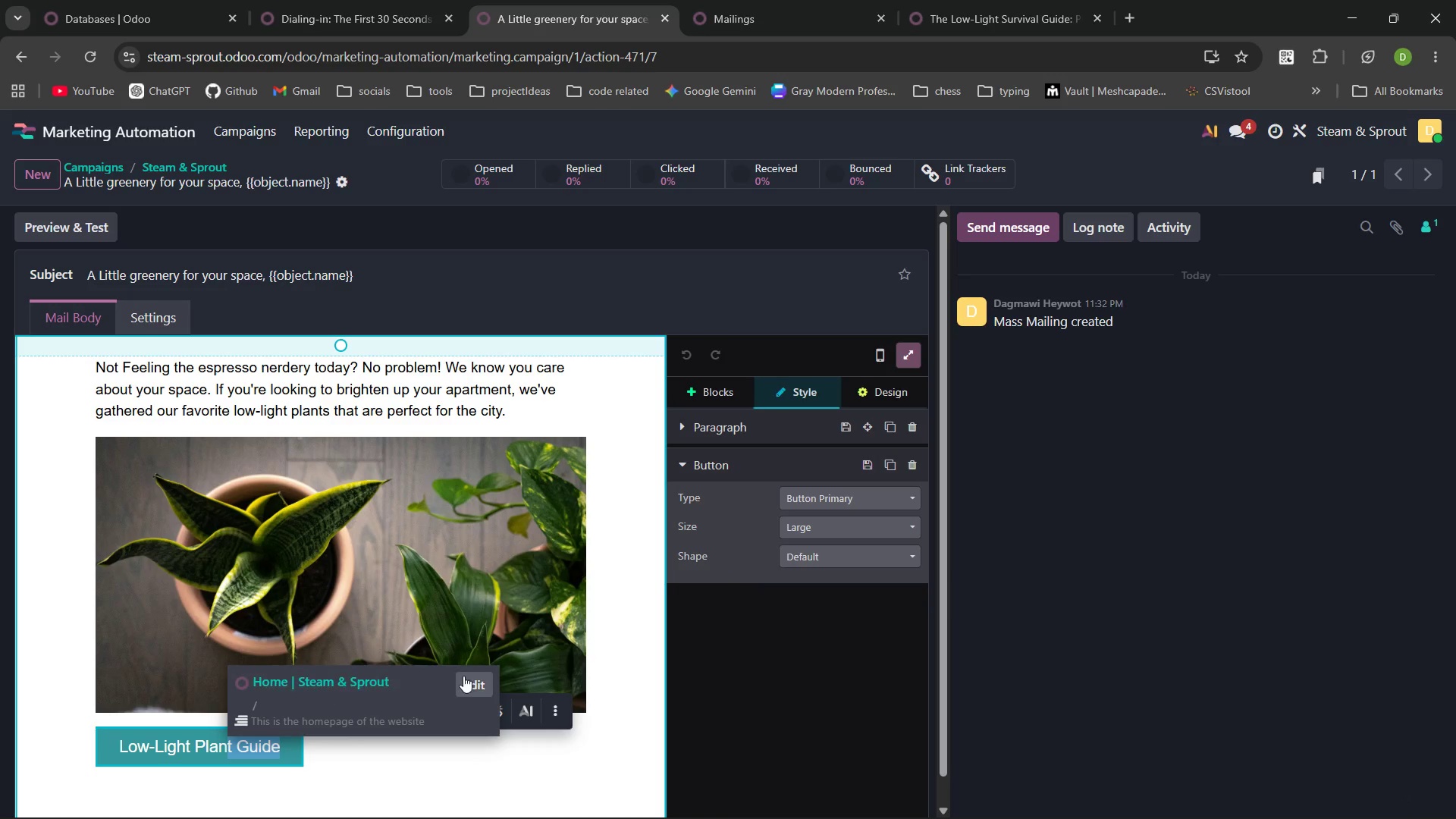 
left_click([471, 676])
 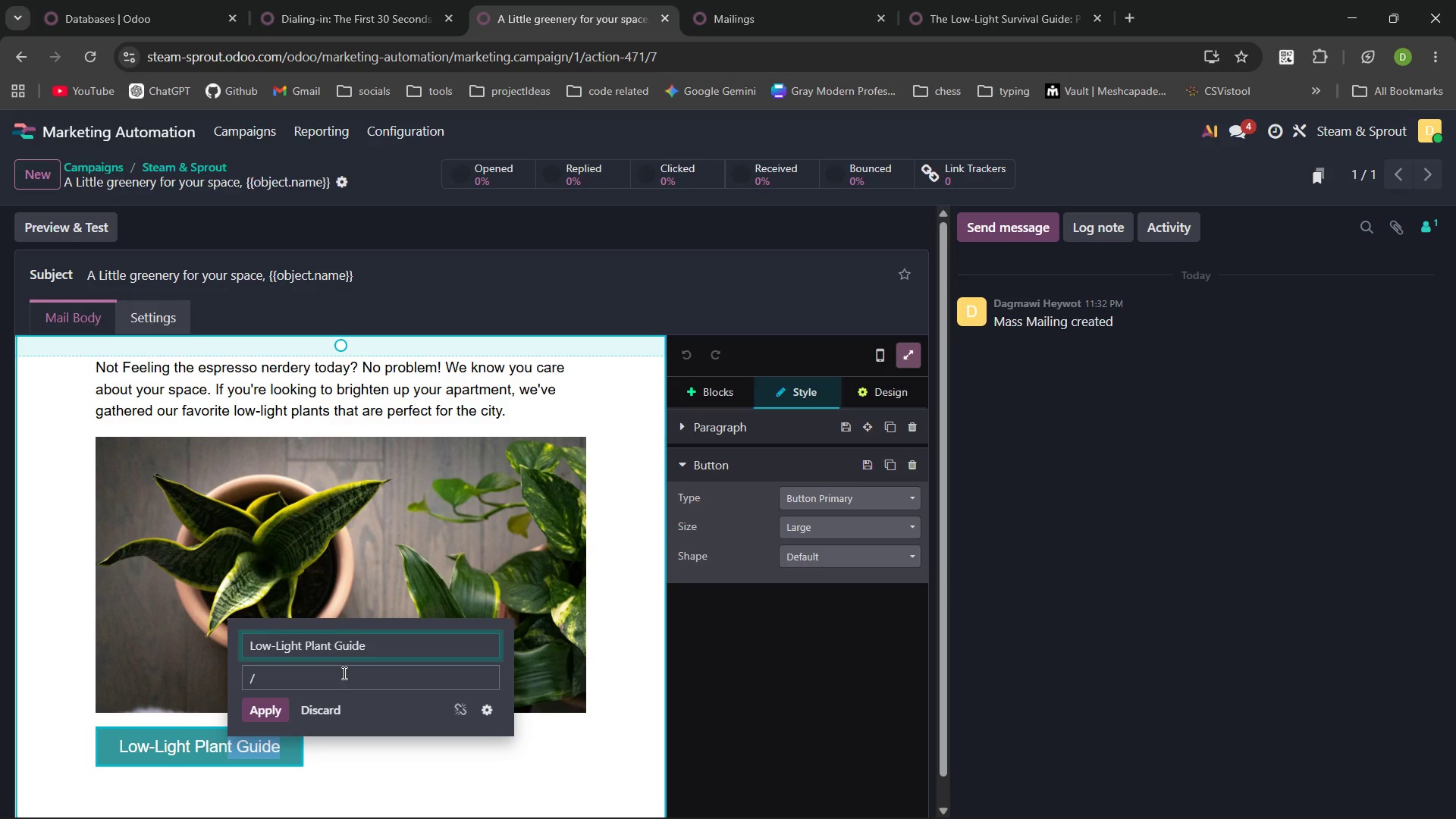 
left_click([343, 673])
 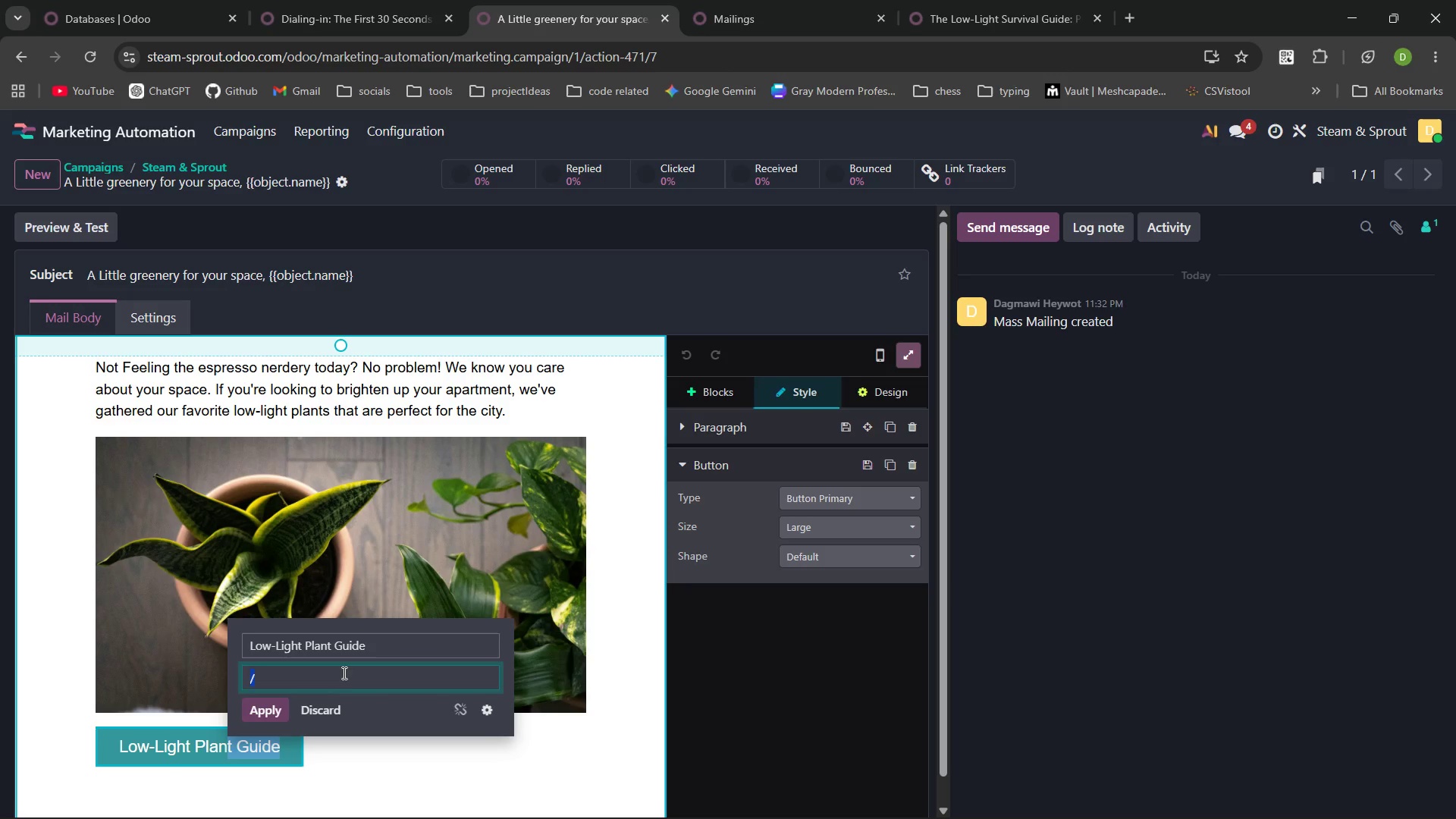 
key(Backspace)
 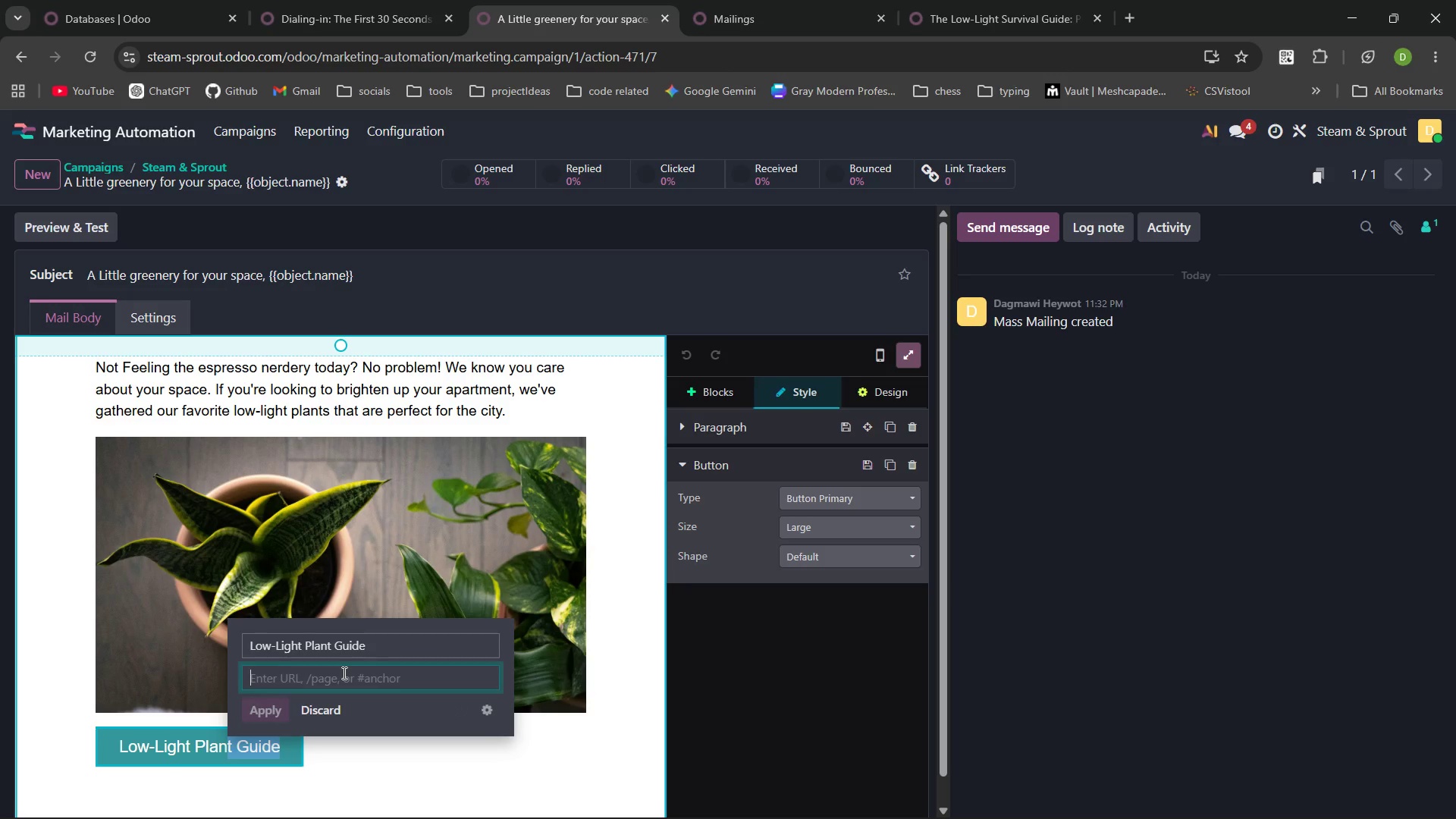 
key(Control+V)
 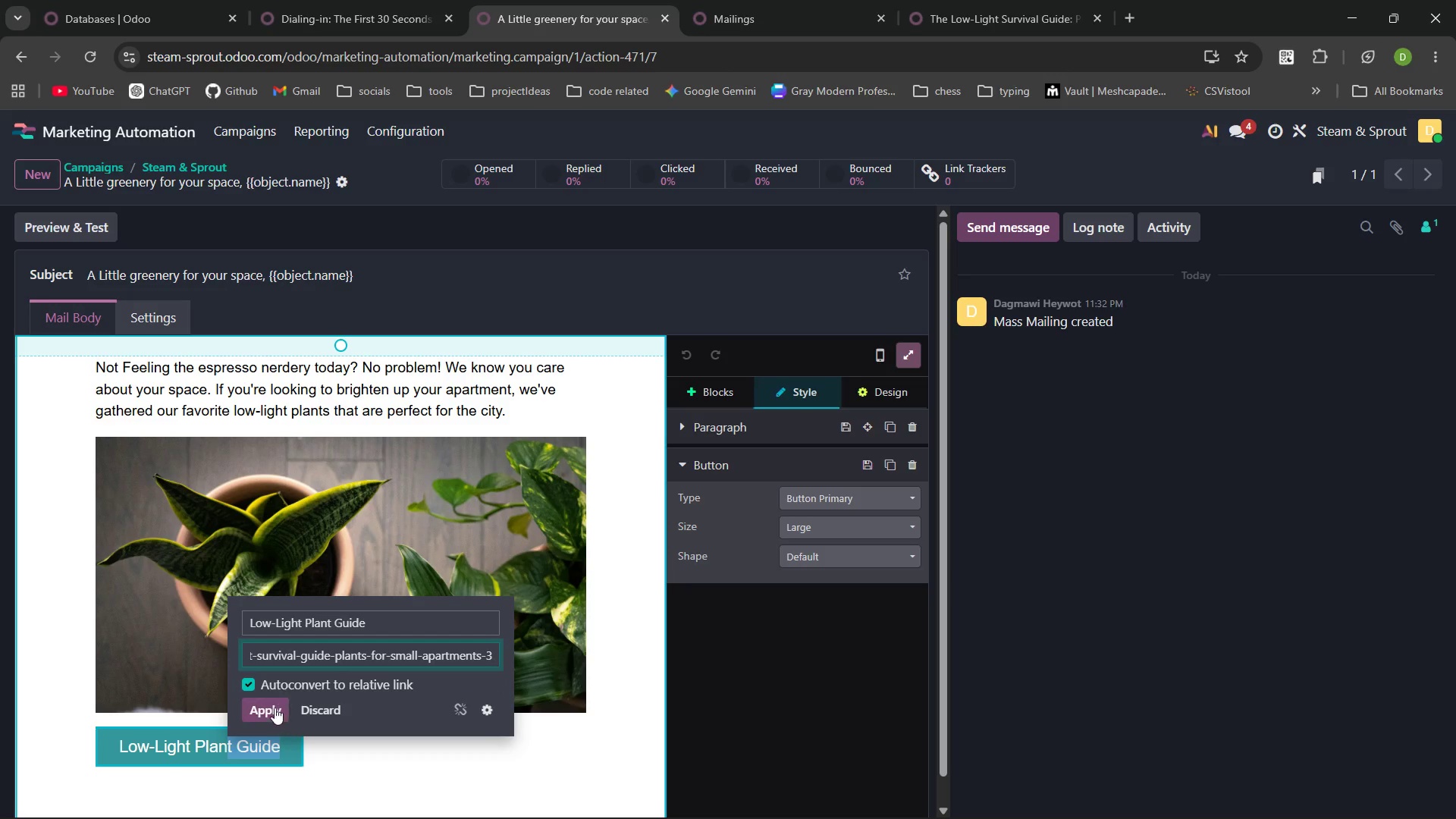 
left_click([274, 708])
 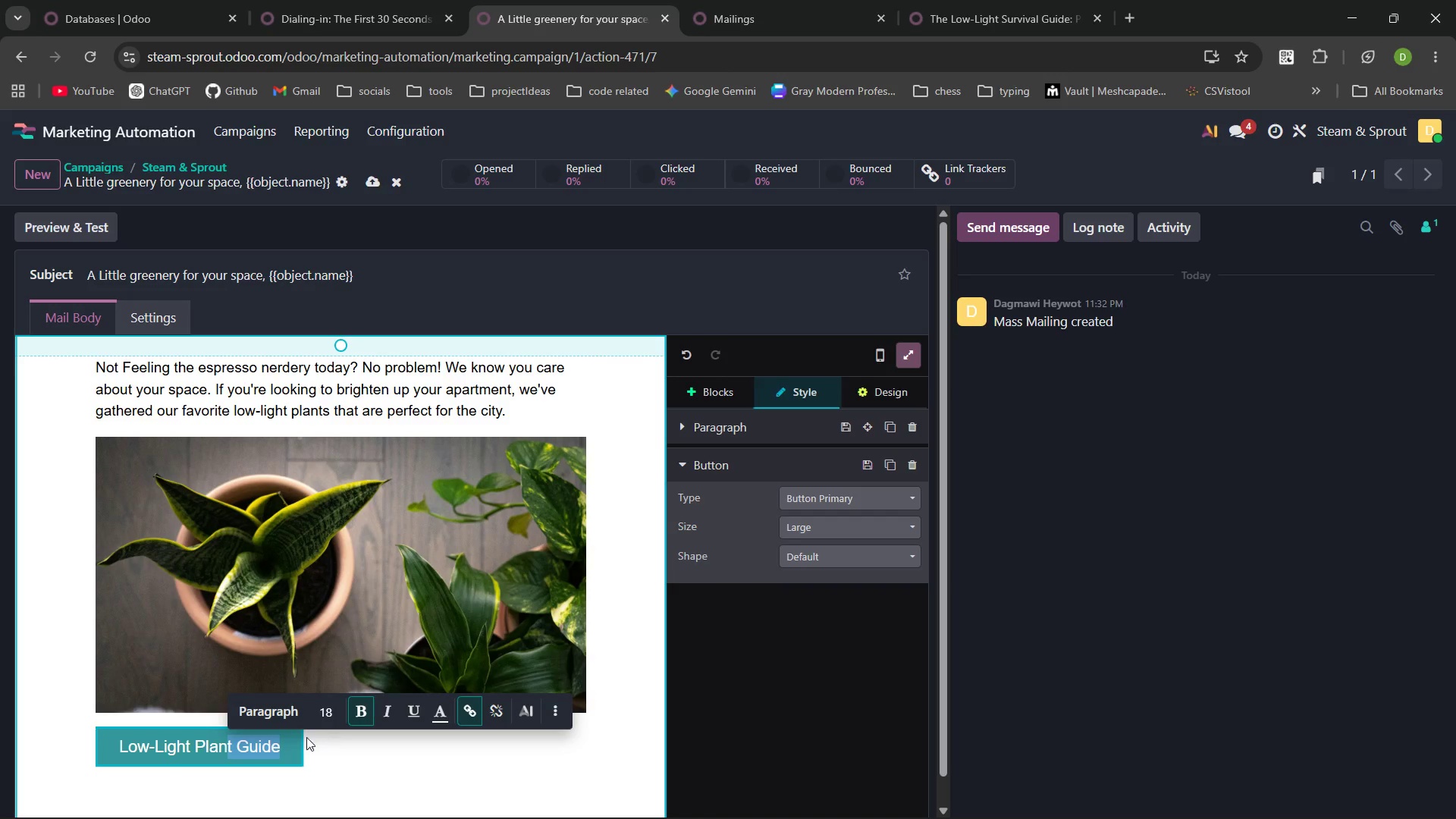 
wait(5.62)
 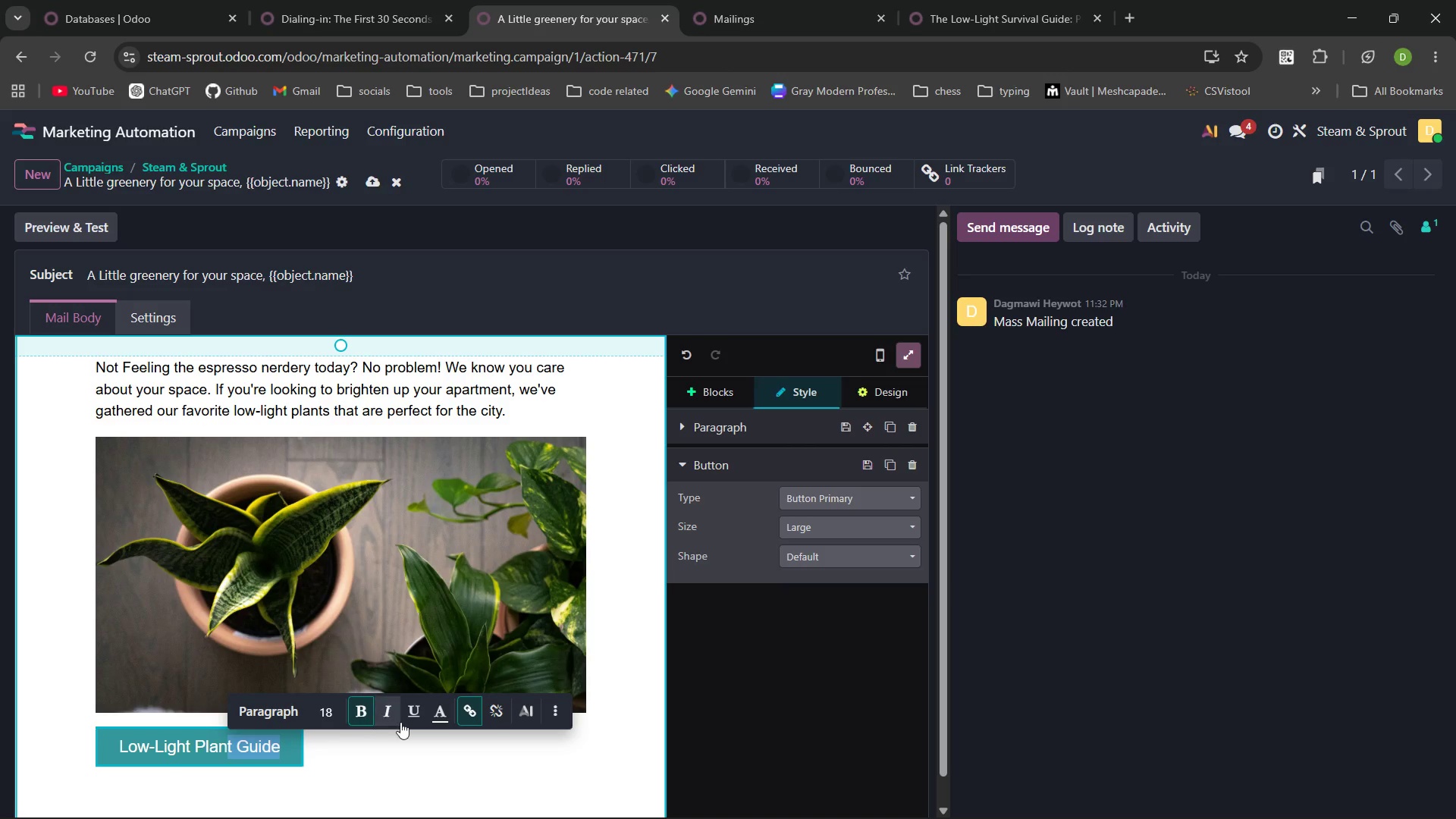 
left_click([557, 701])
 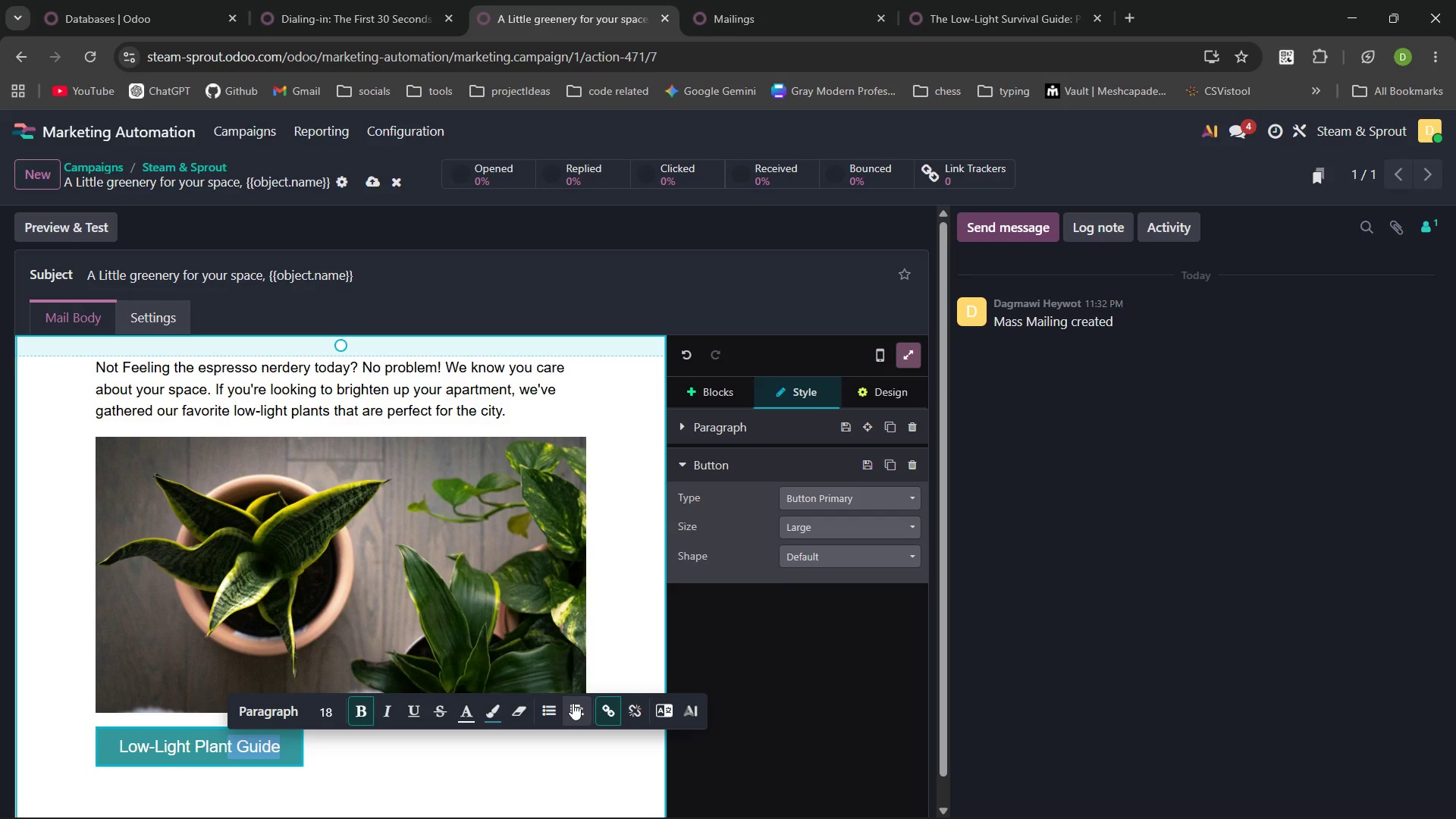 
left_click([573, 703])
 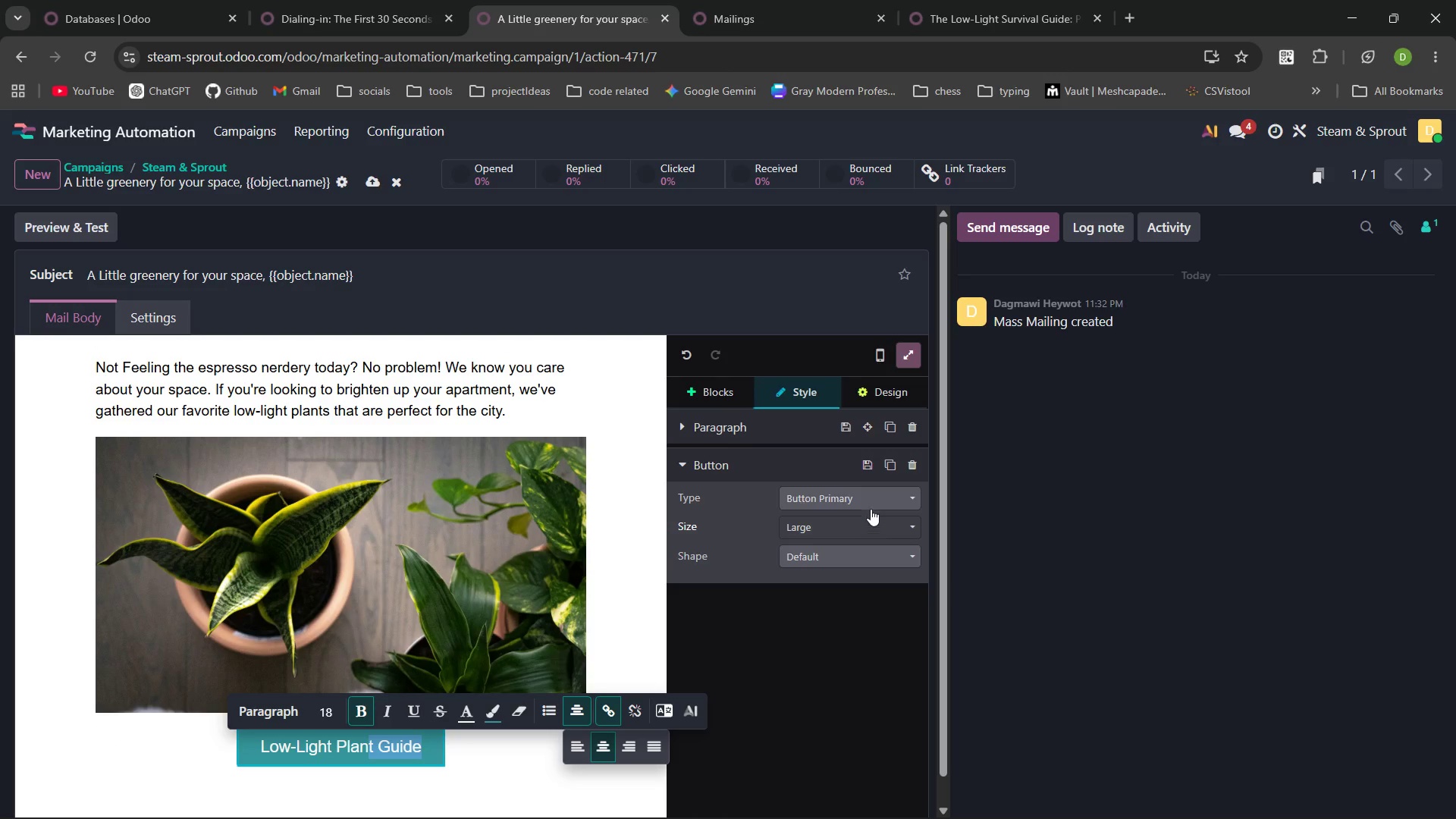 
left_click([879, 555])
 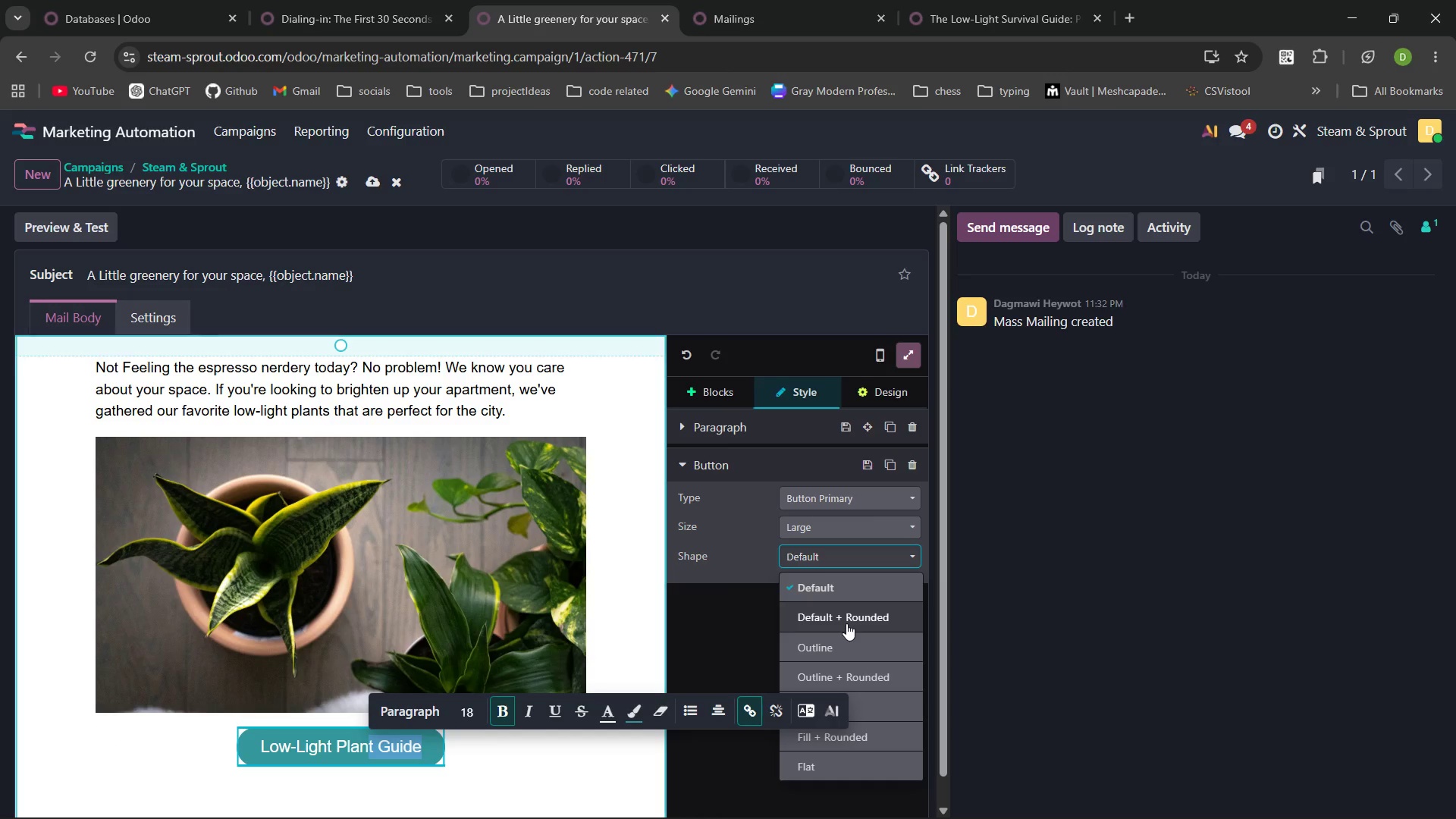 
left_click([846, 623])
 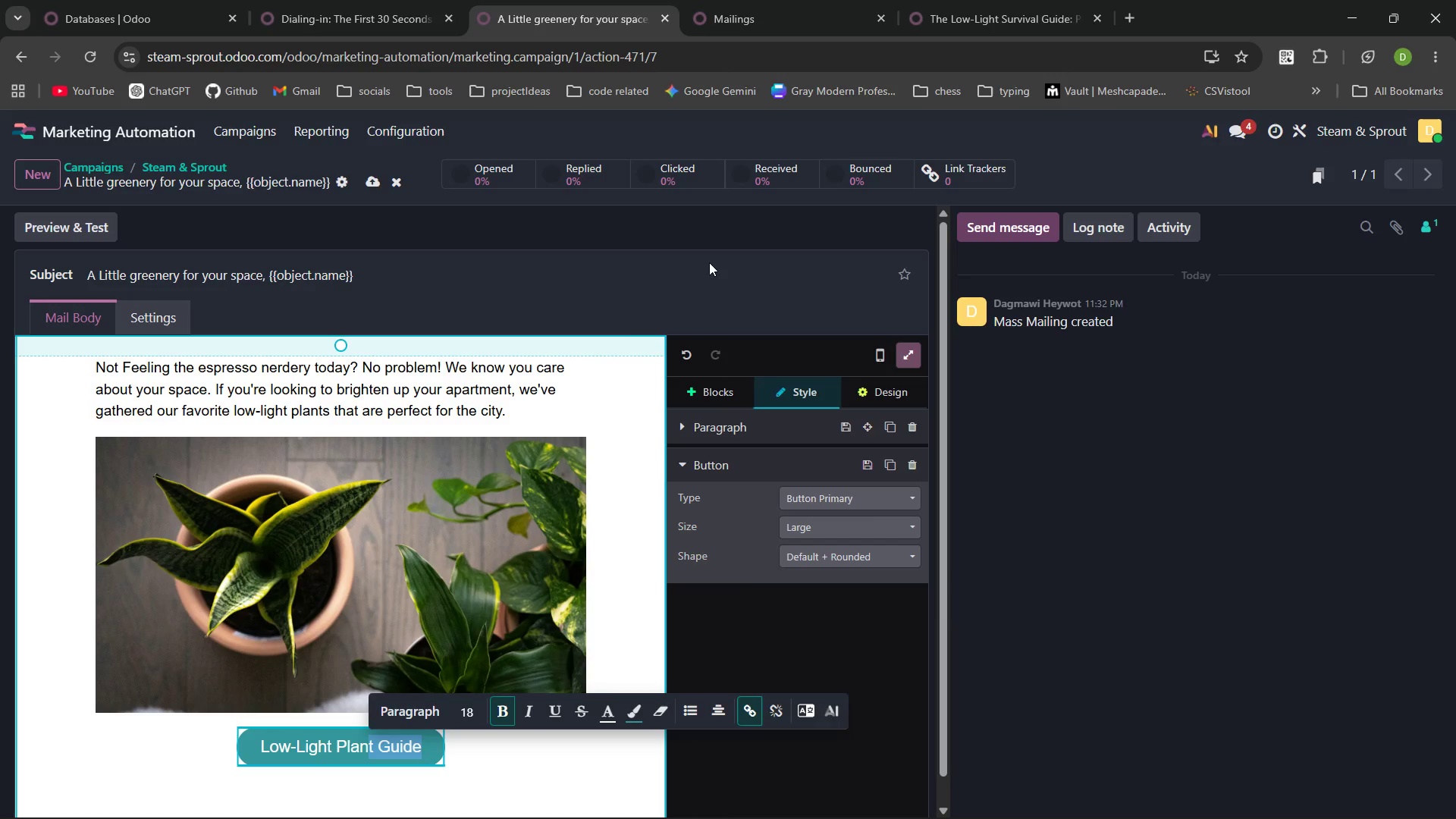 
left_click([830, 274])
 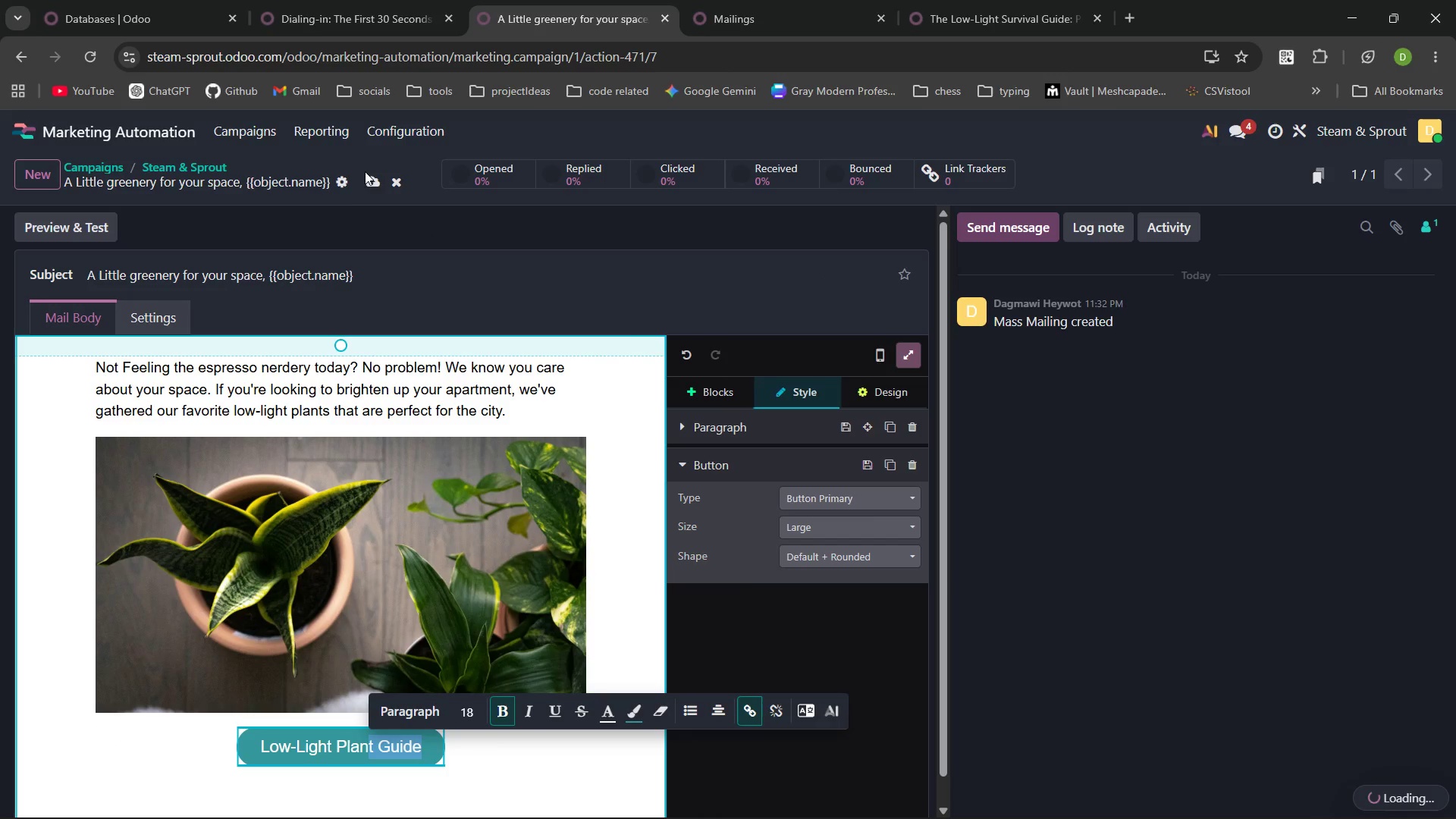 
left_click([372, 184])
 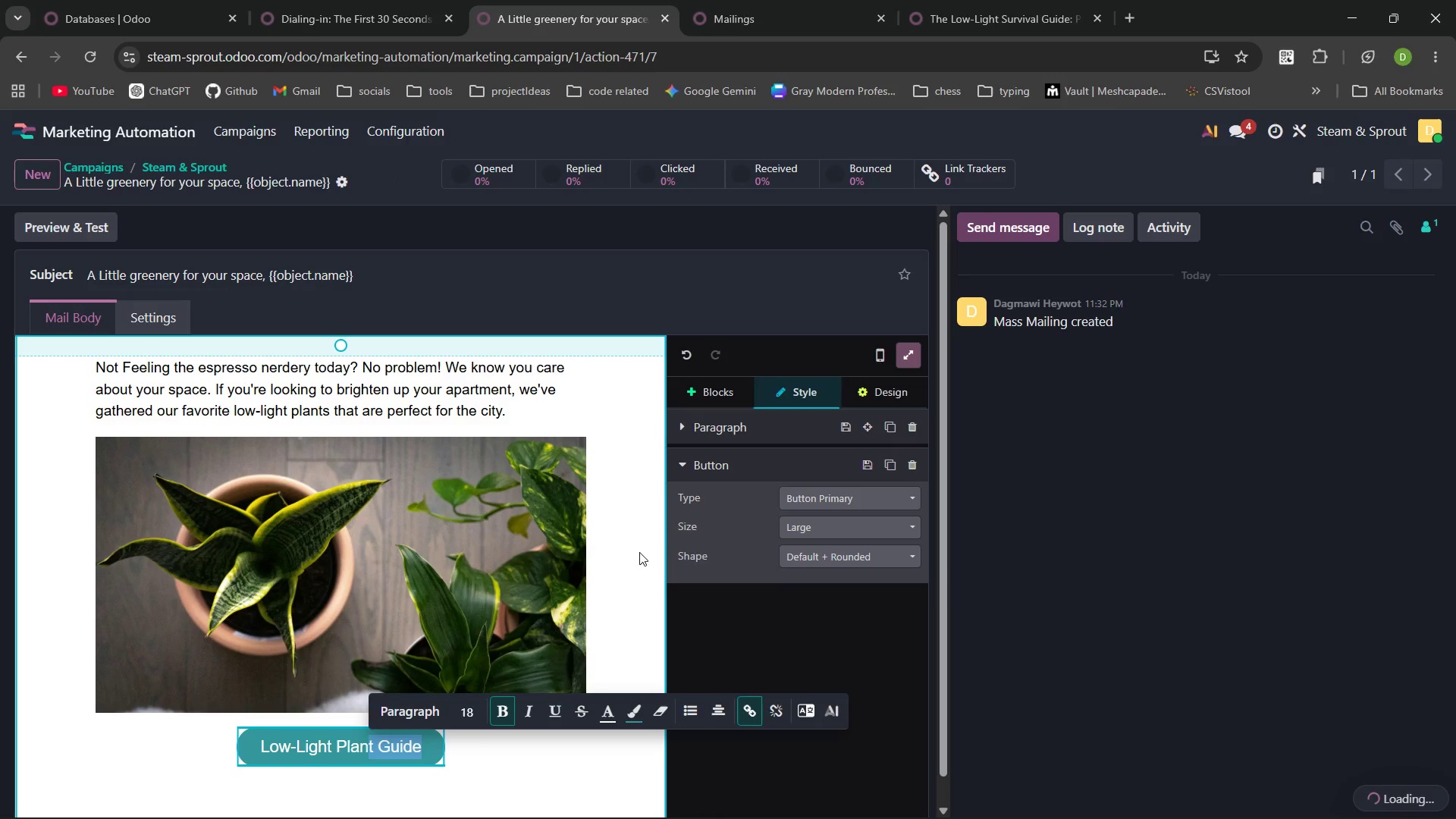 
left_click([716, 626])
 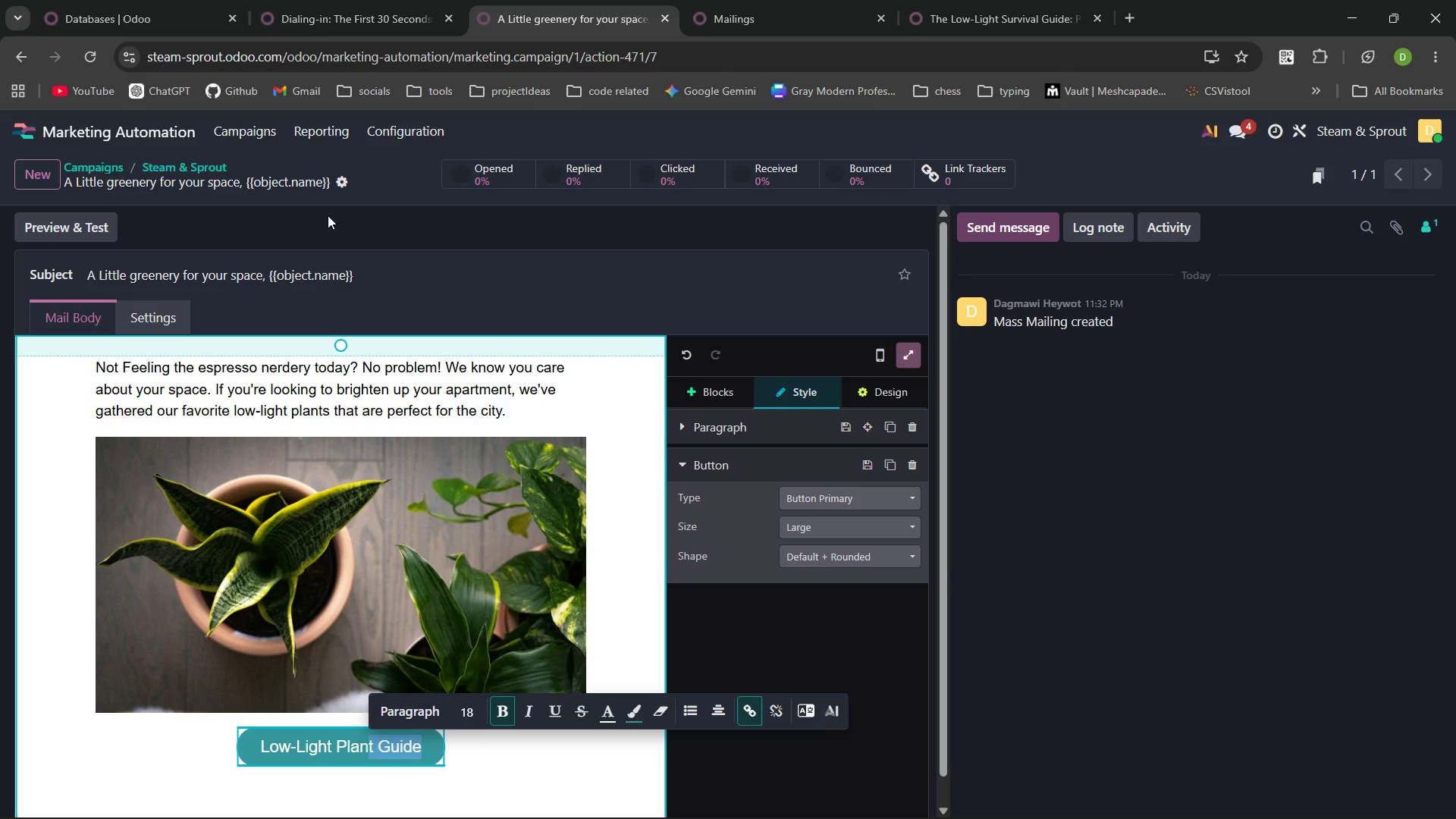 
wait(14.2)
 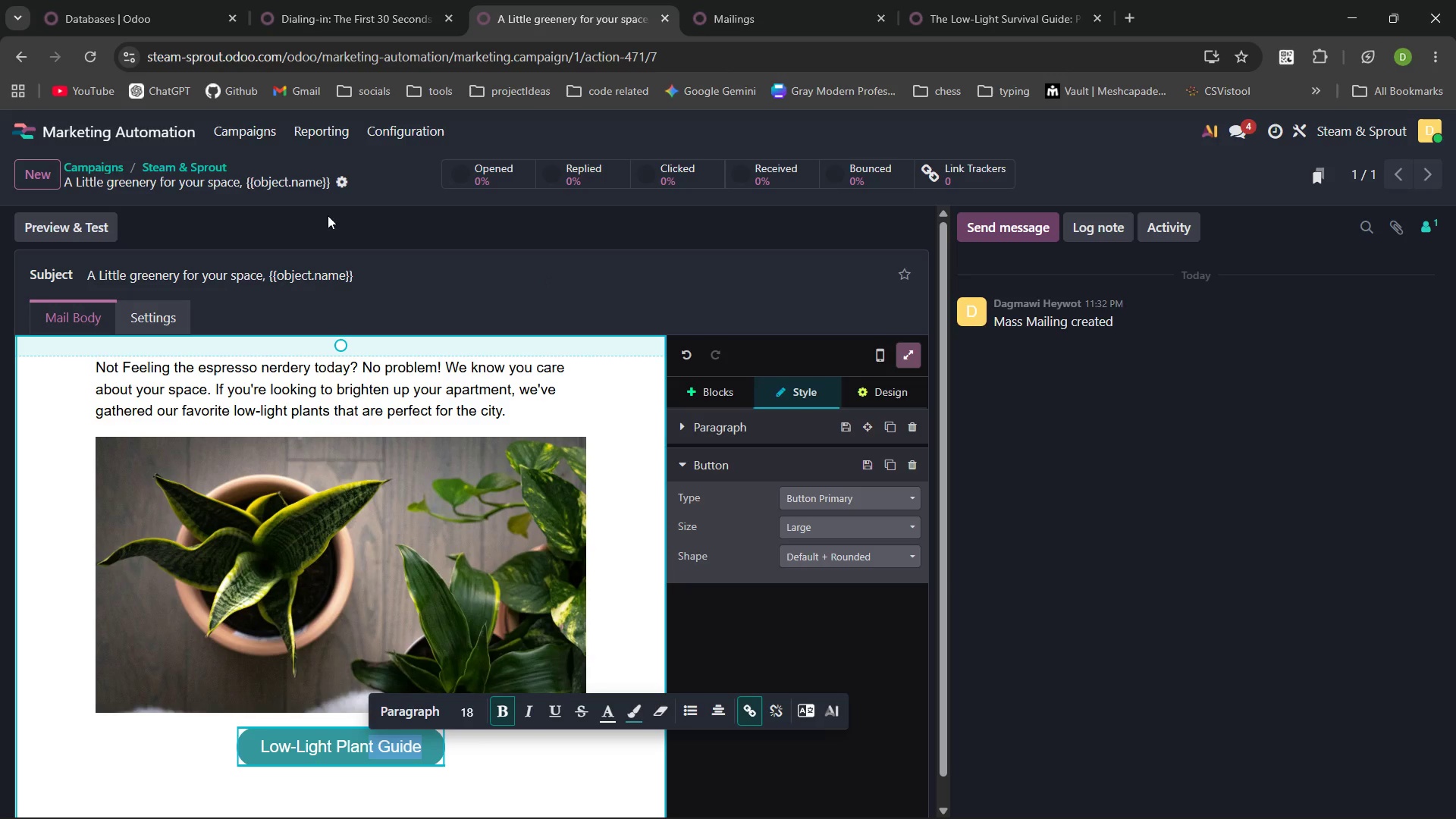 
left_click([903, 272])
 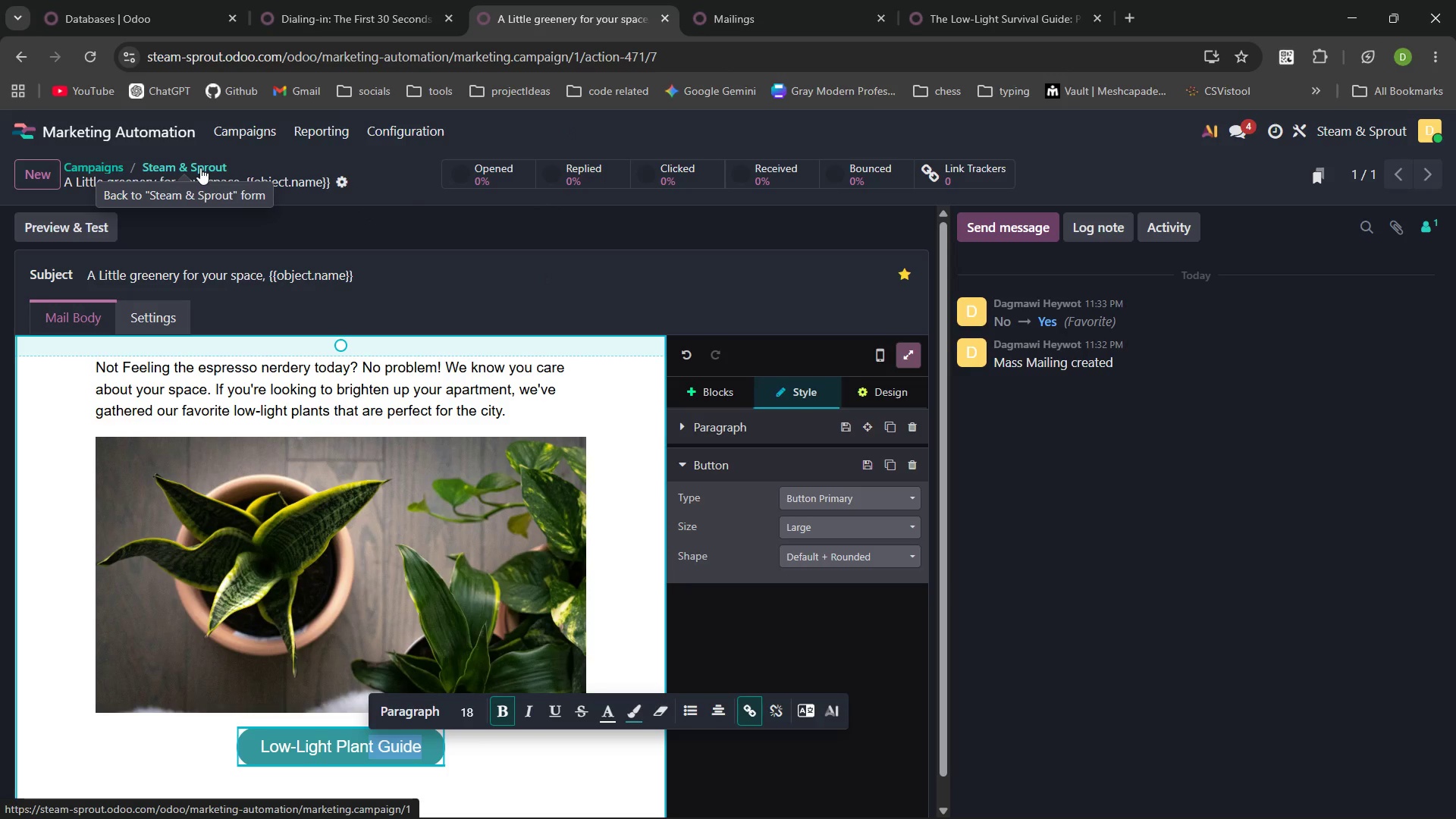 
left_click([200, 168])
 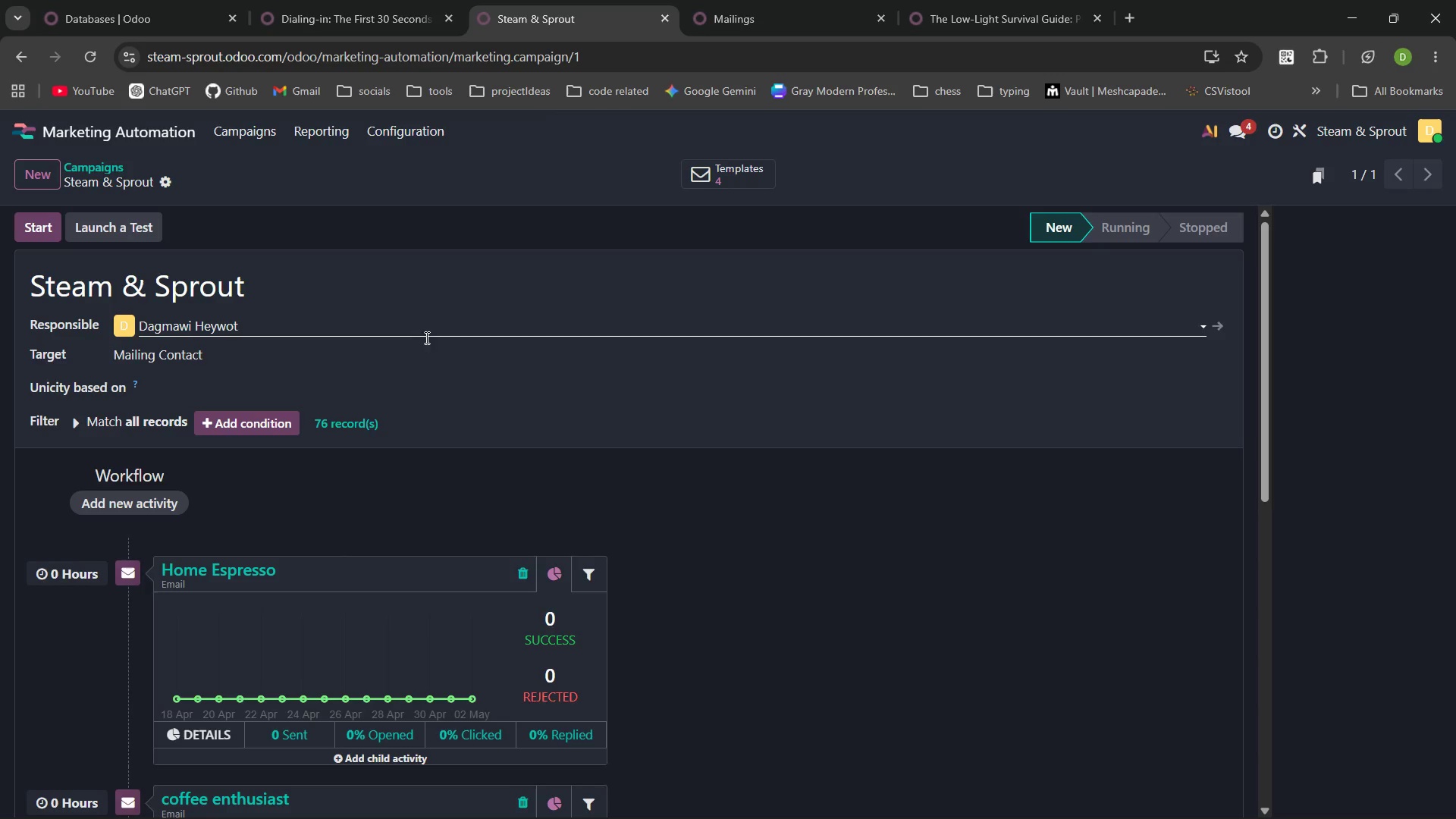 
mouse_move([335, 500])
 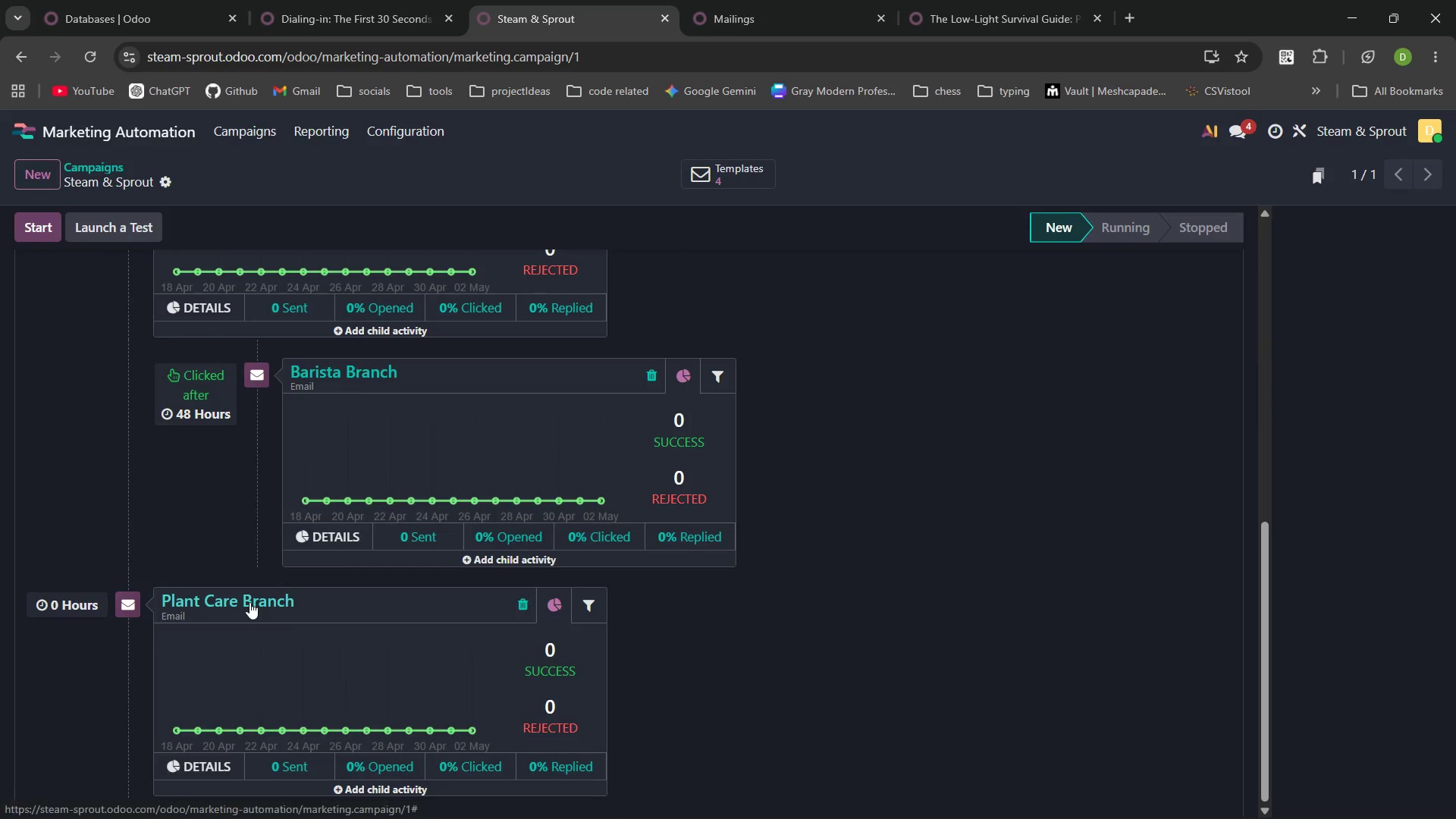 
left_click([249, 602])
 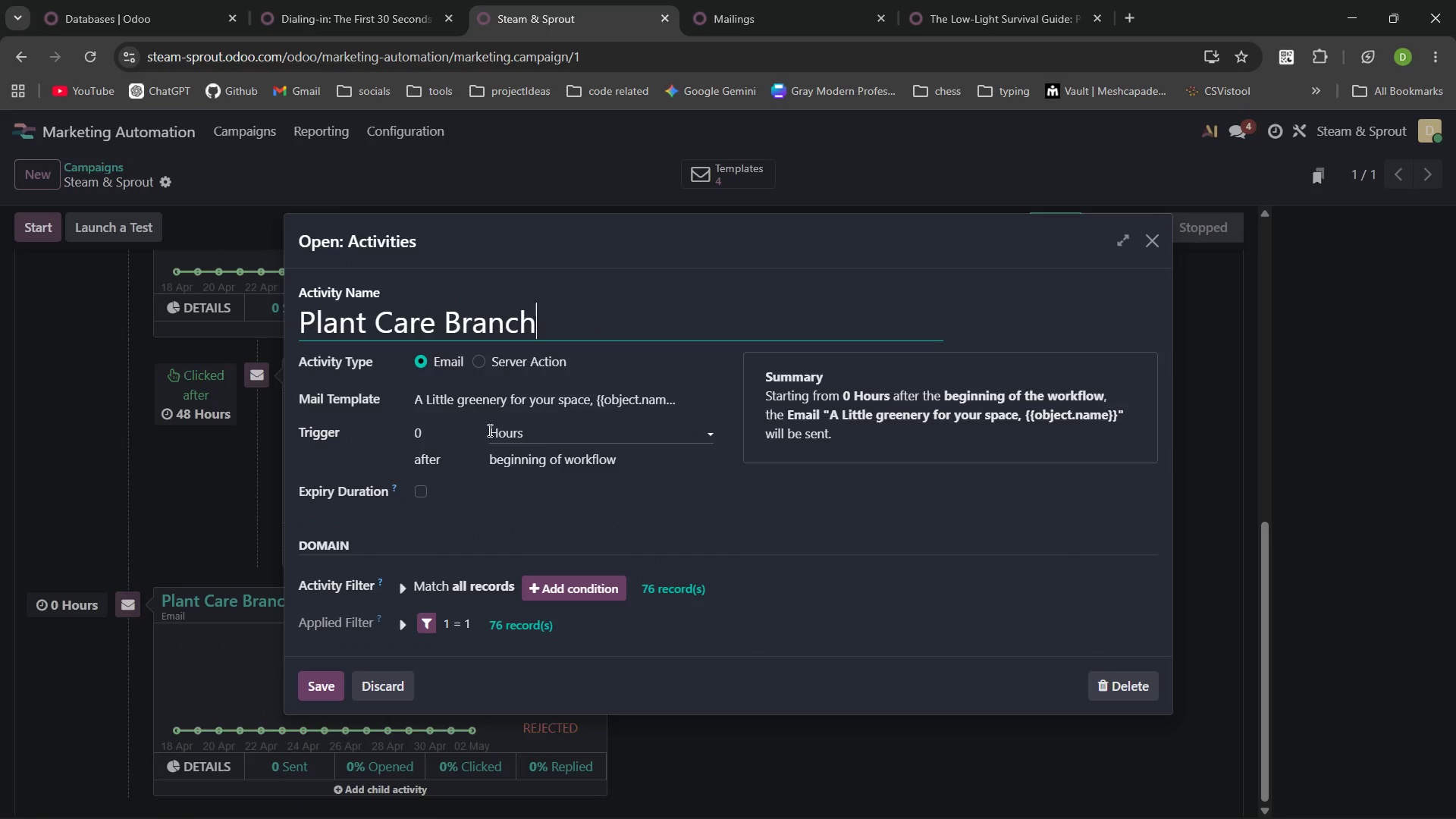 
left_click_drag(start_coordinate=[438, 429], to_coordinate=[557, 459])
 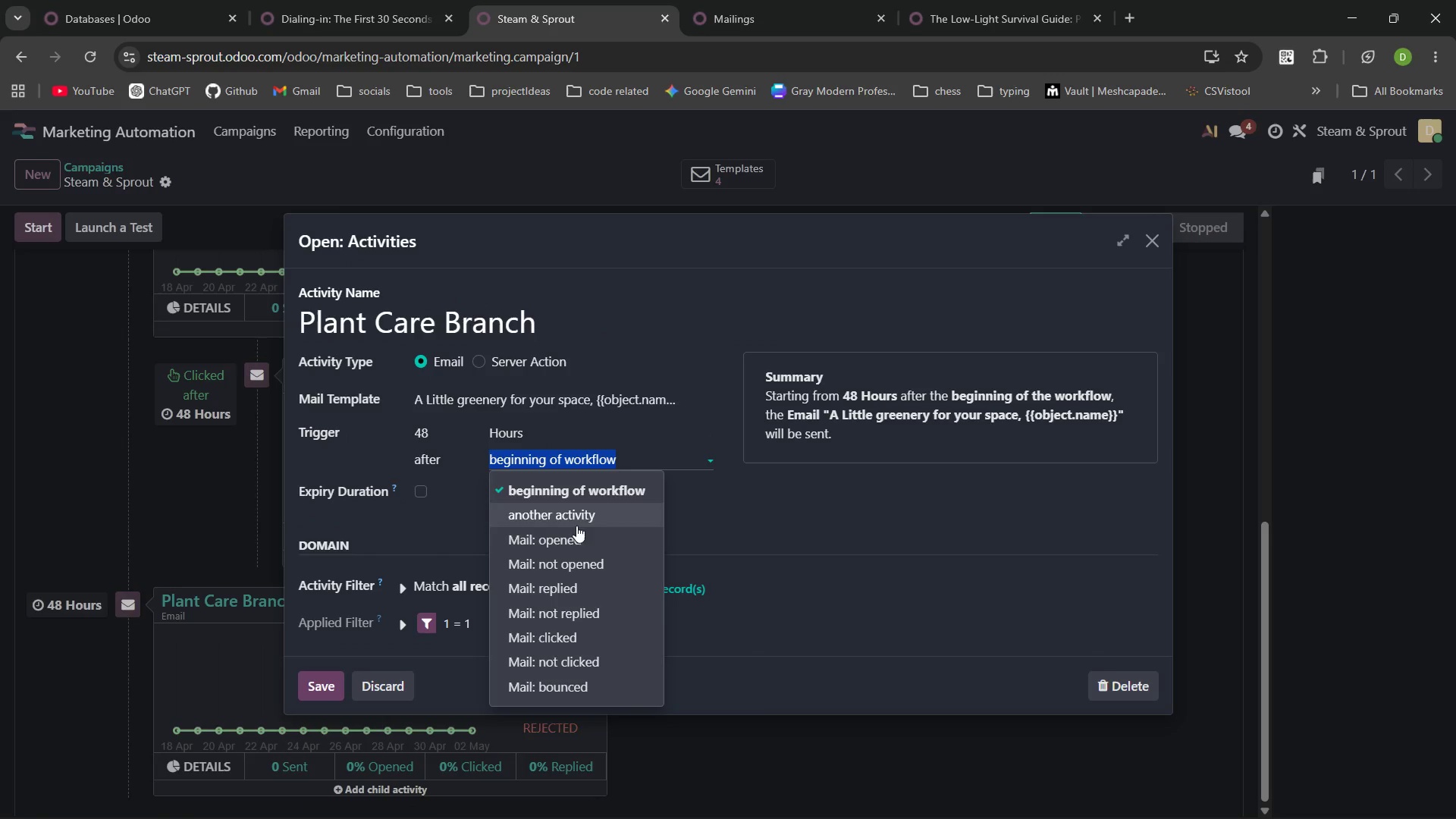 
type(48)
 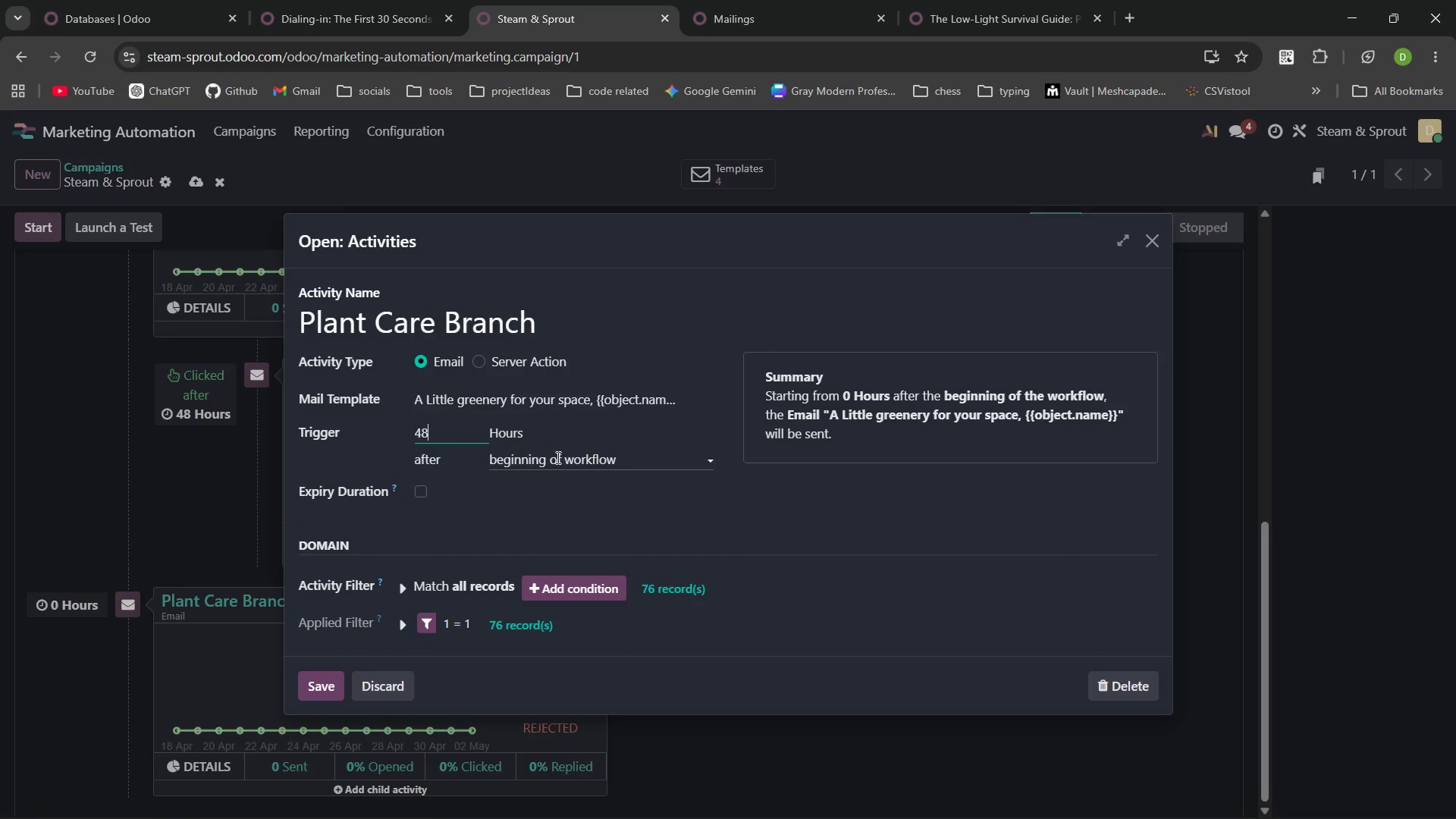 
left_click([557, 459])
 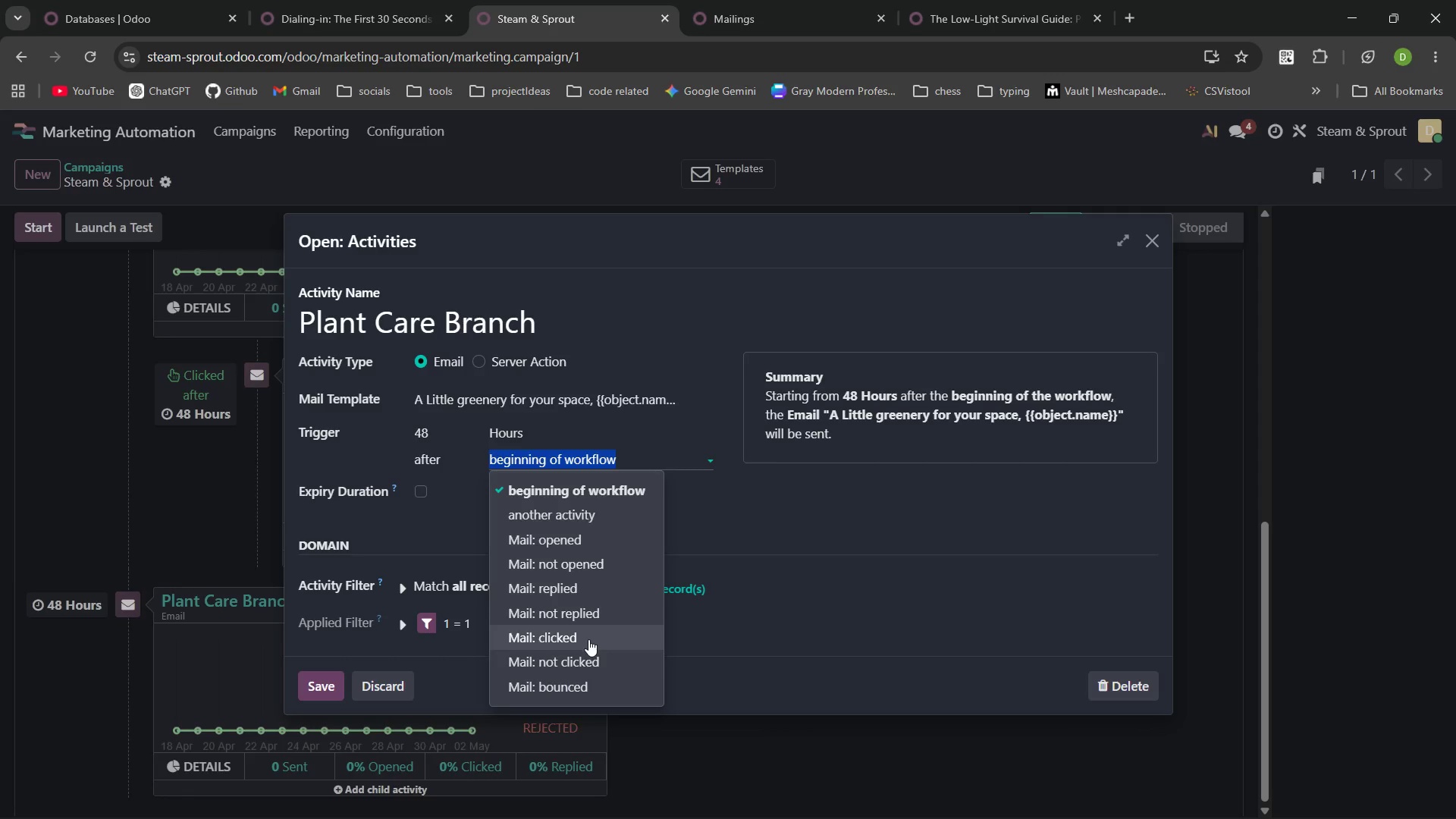 
left_click([591, 664])
 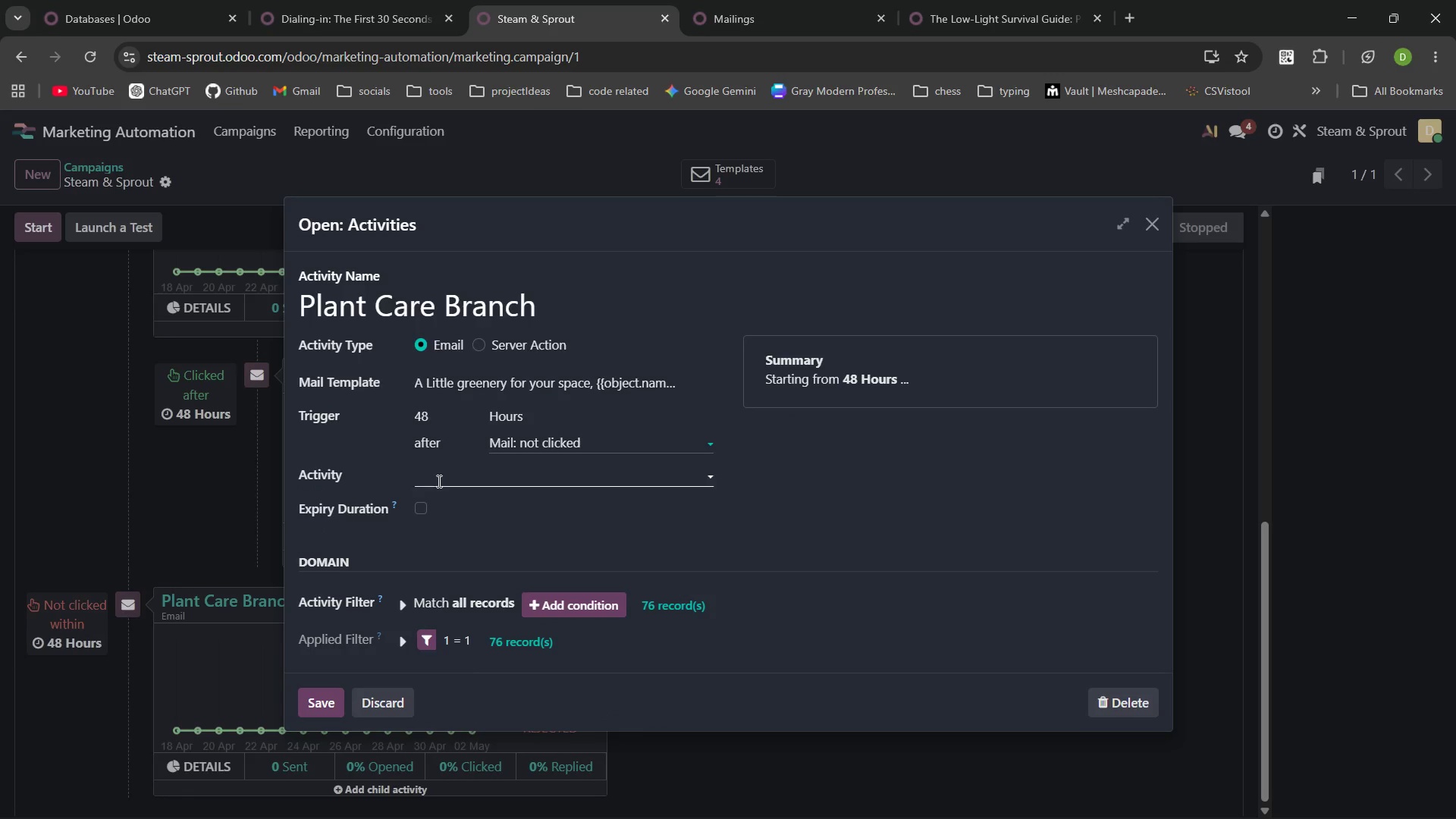 
left_click([439, 475])
 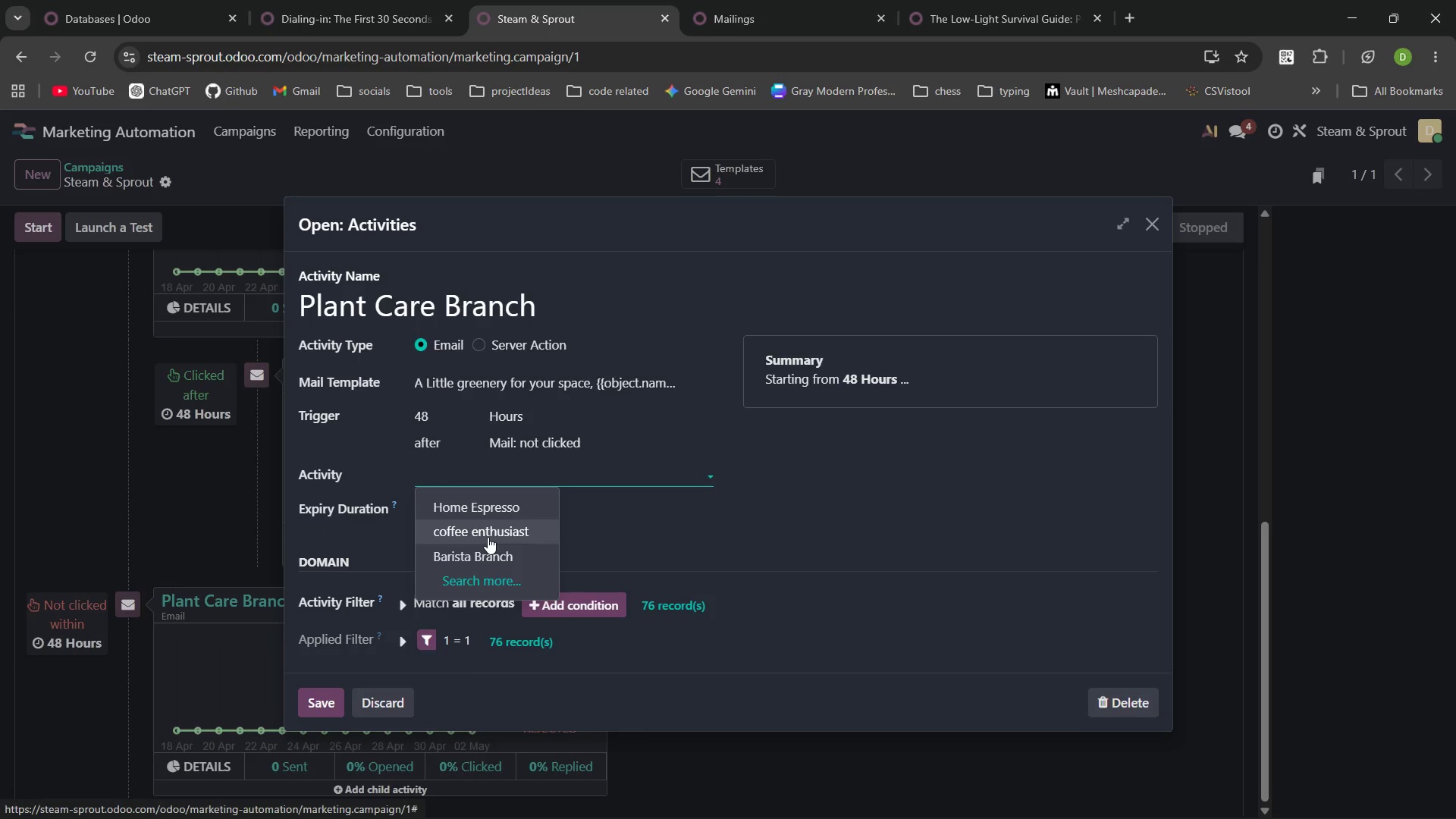 
left_click([488, 537])
 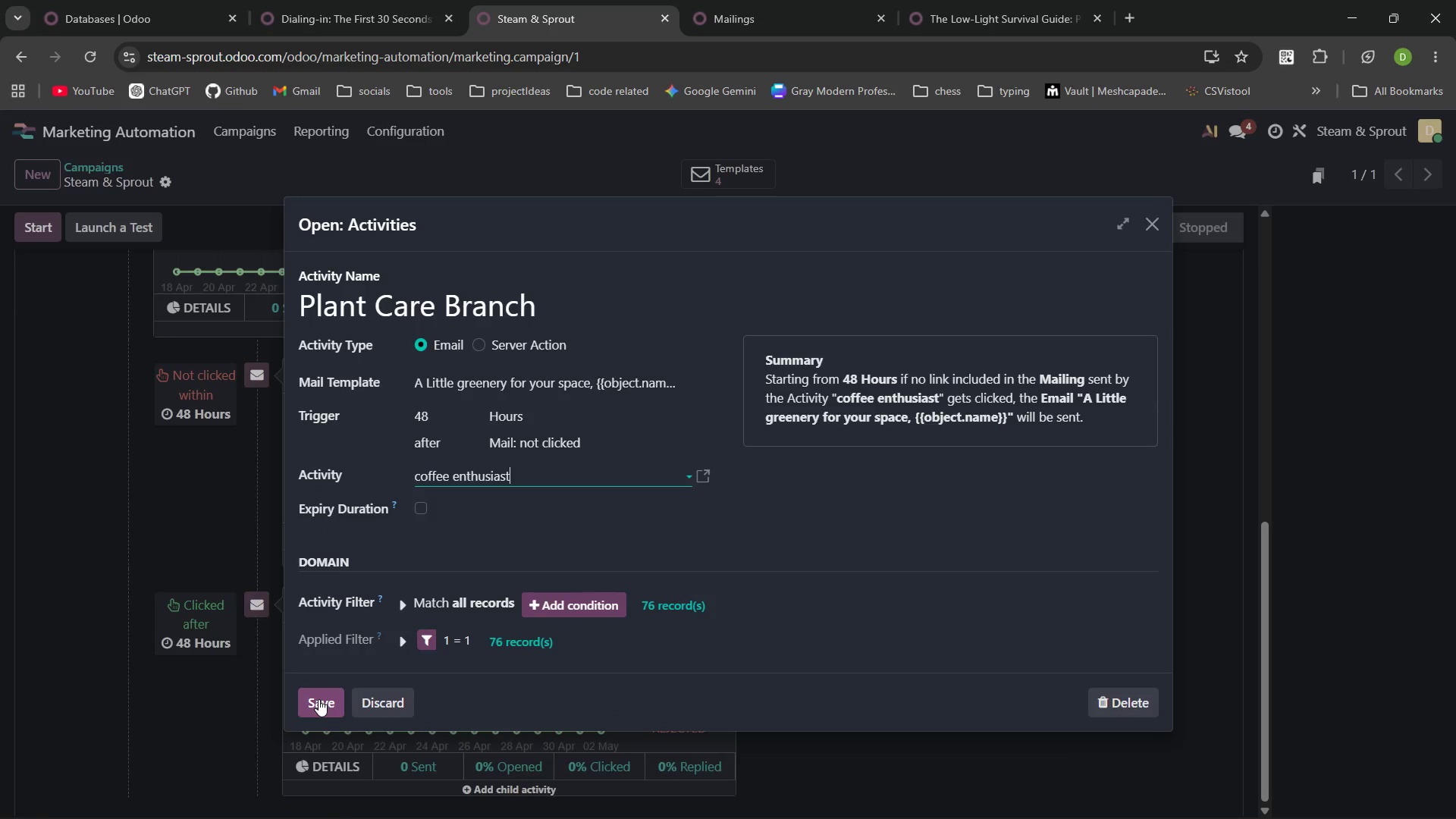 
left_click([318, 699])
 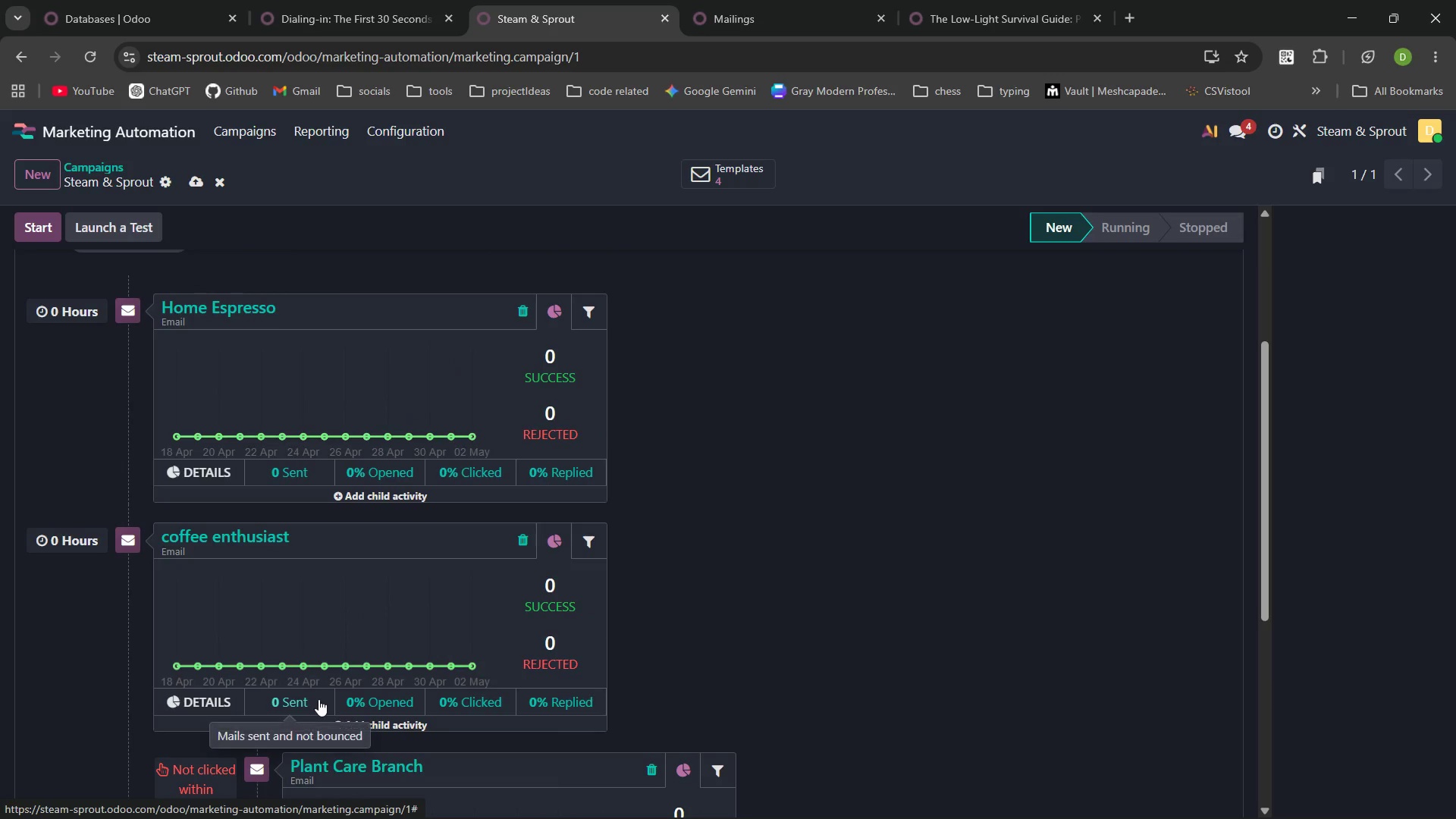 
wait(13.51)
 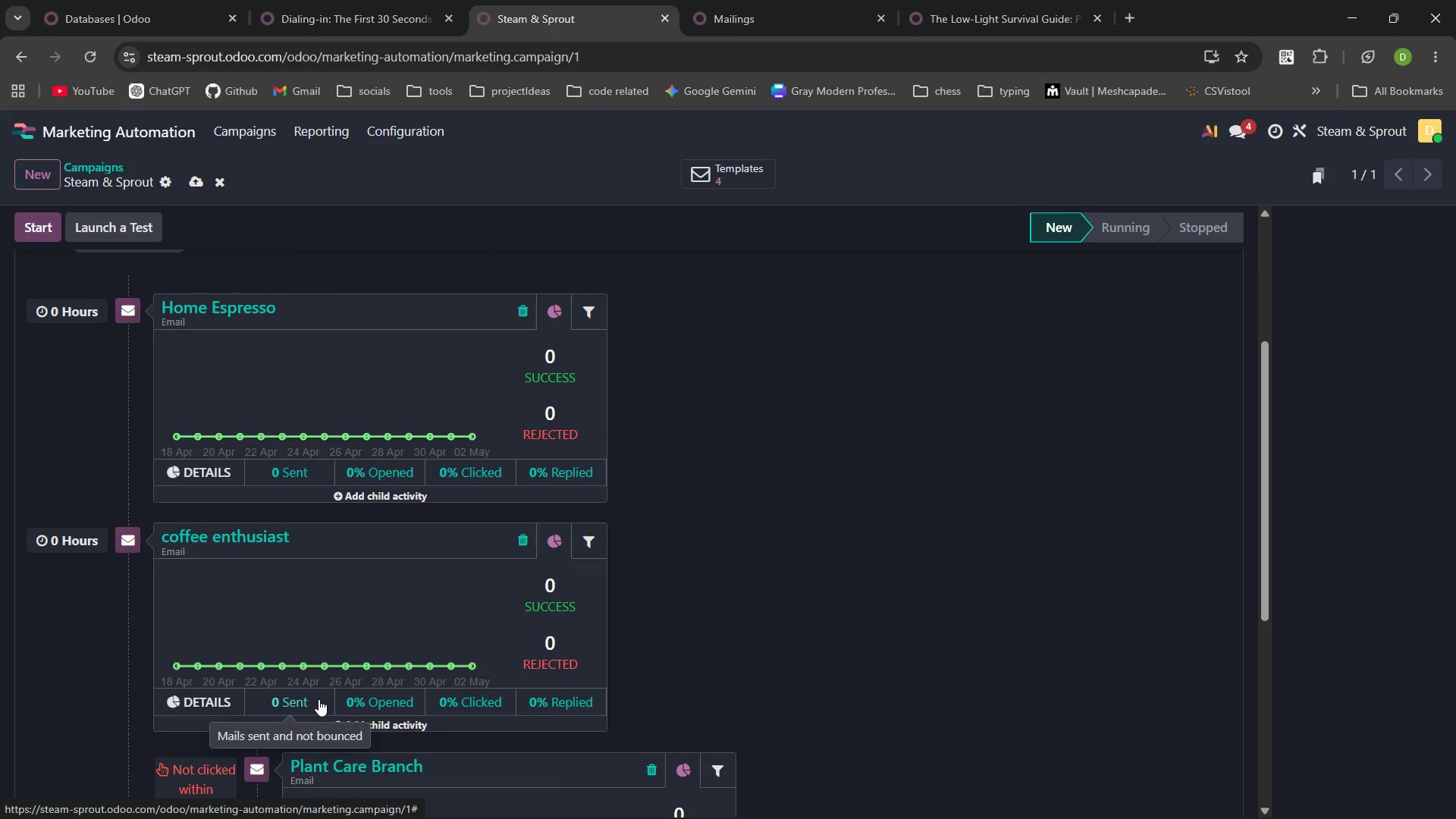 
left_click([344, 610])
 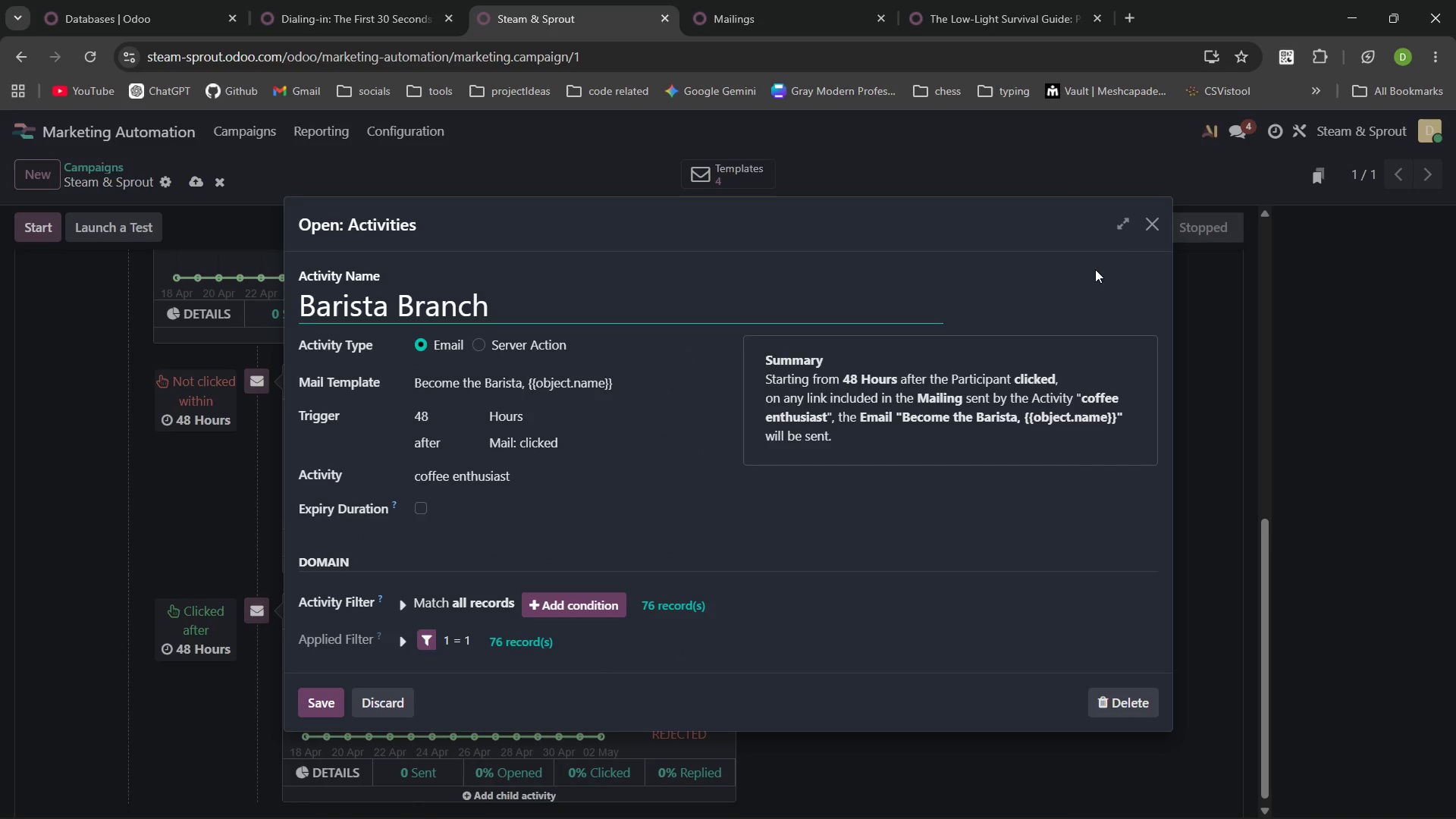 
left_click([1147, 227])
 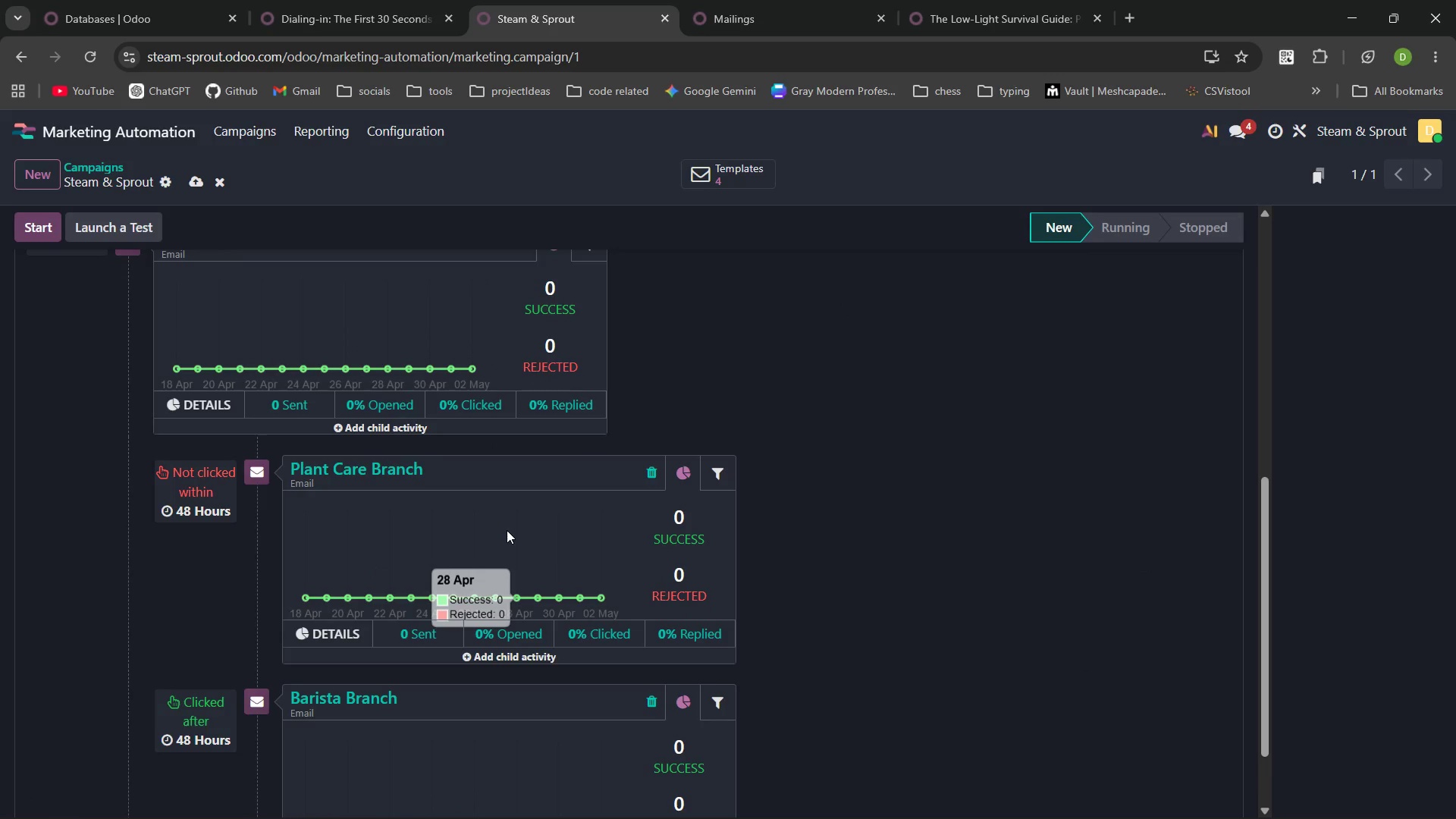 
wait(10.84)
 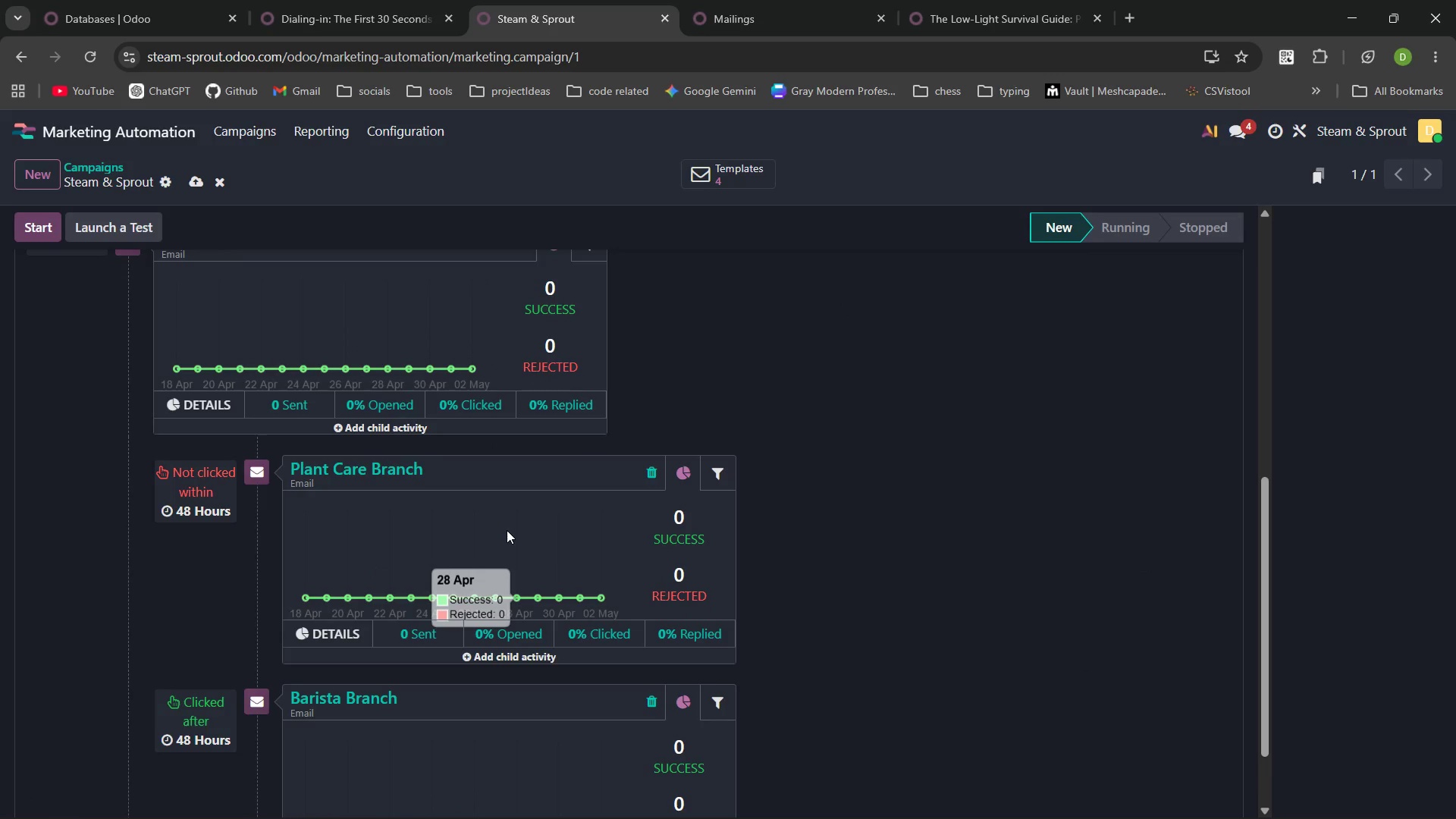 
left_click([205, 503])
 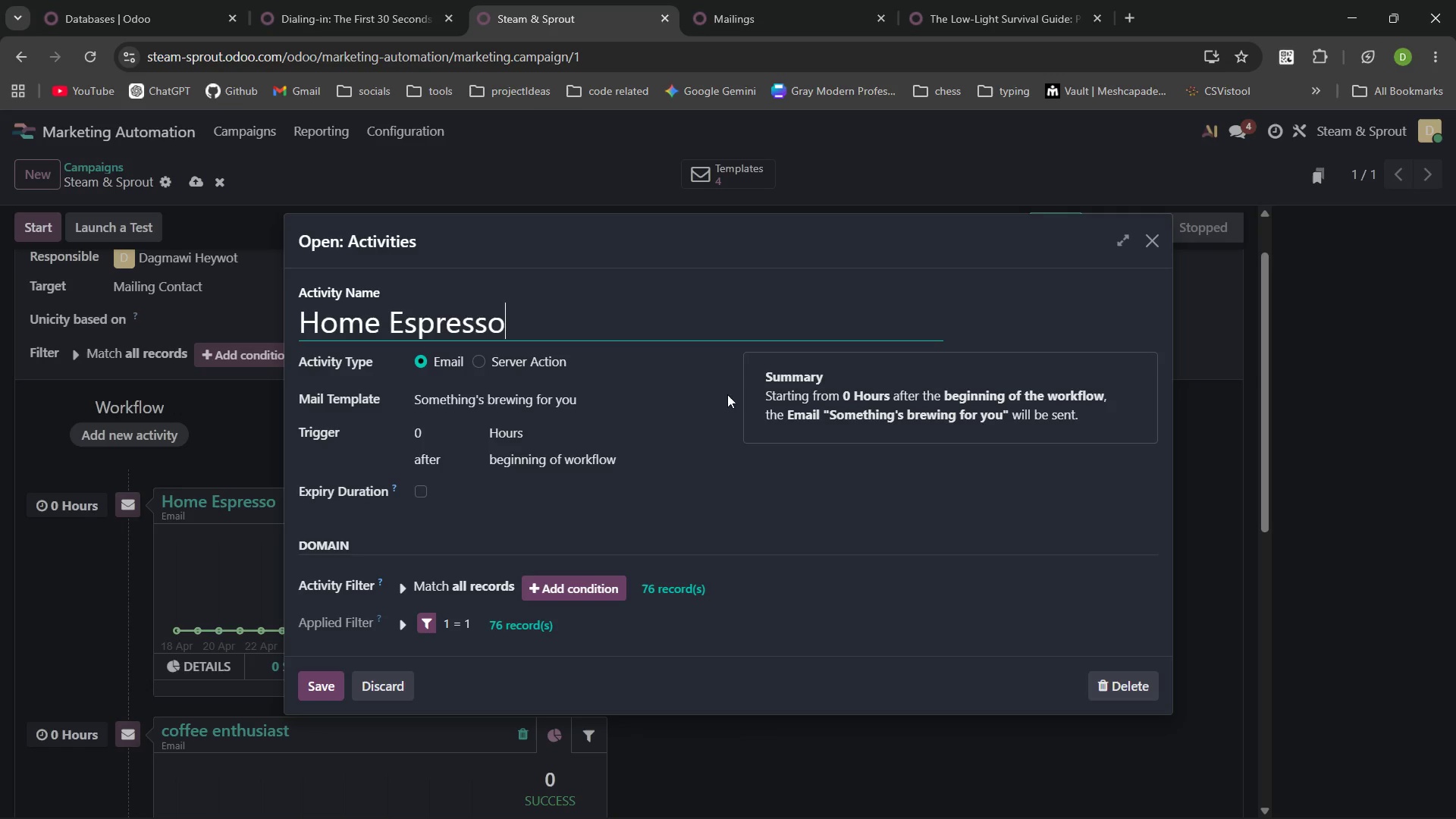 
wait(7.84)
 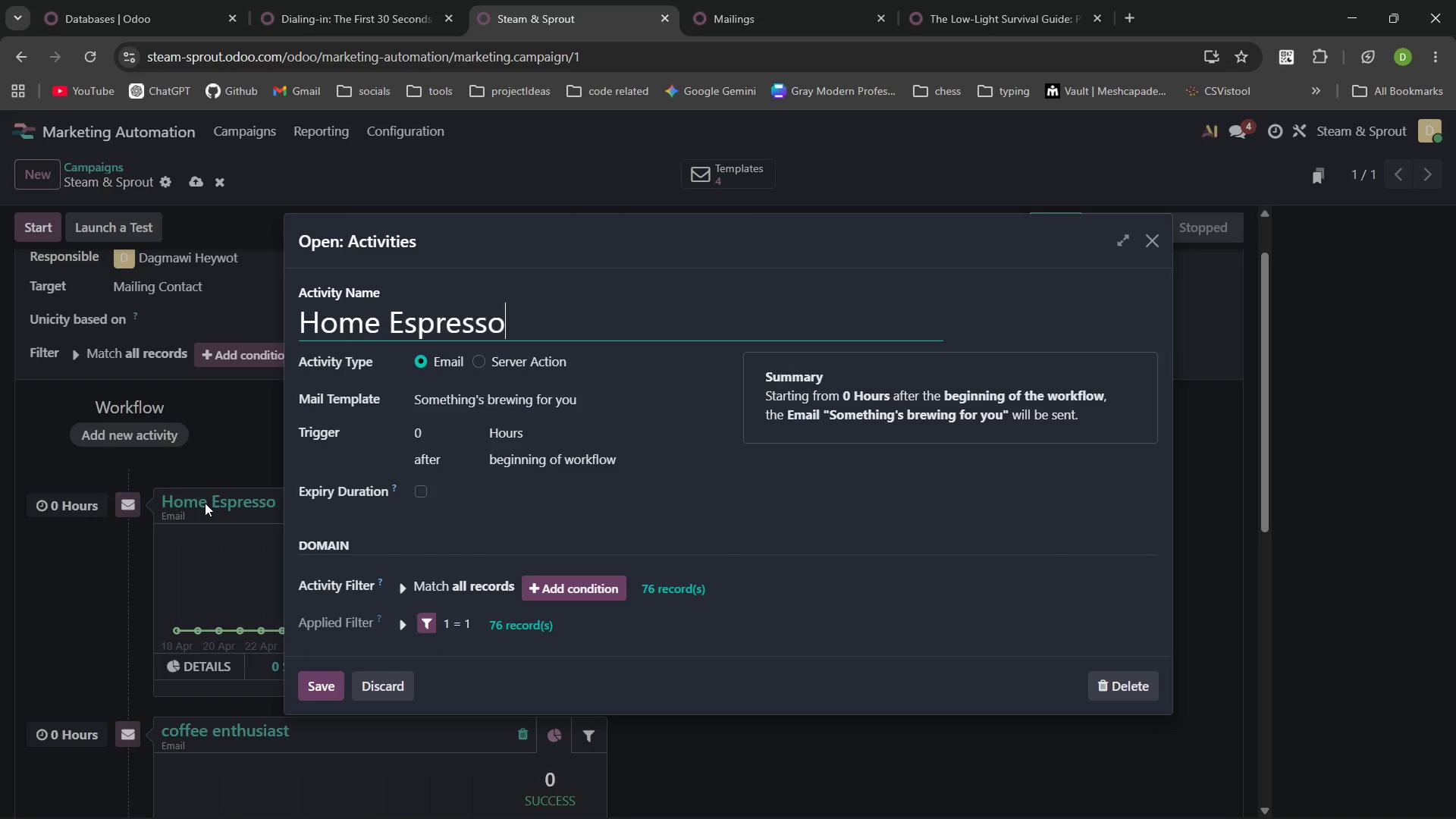 
left_click([1157, 248])
 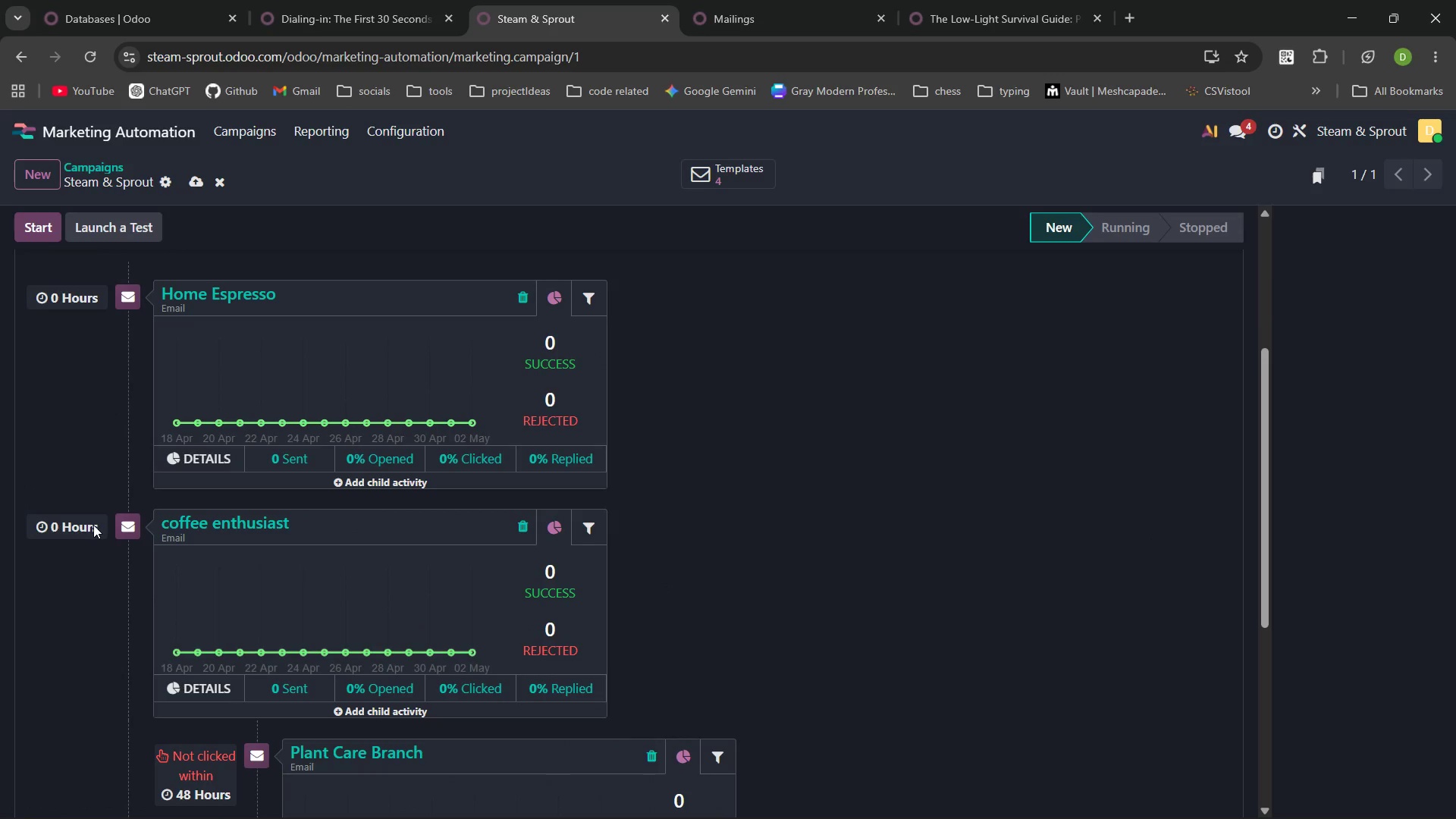 
wait(10.56)
 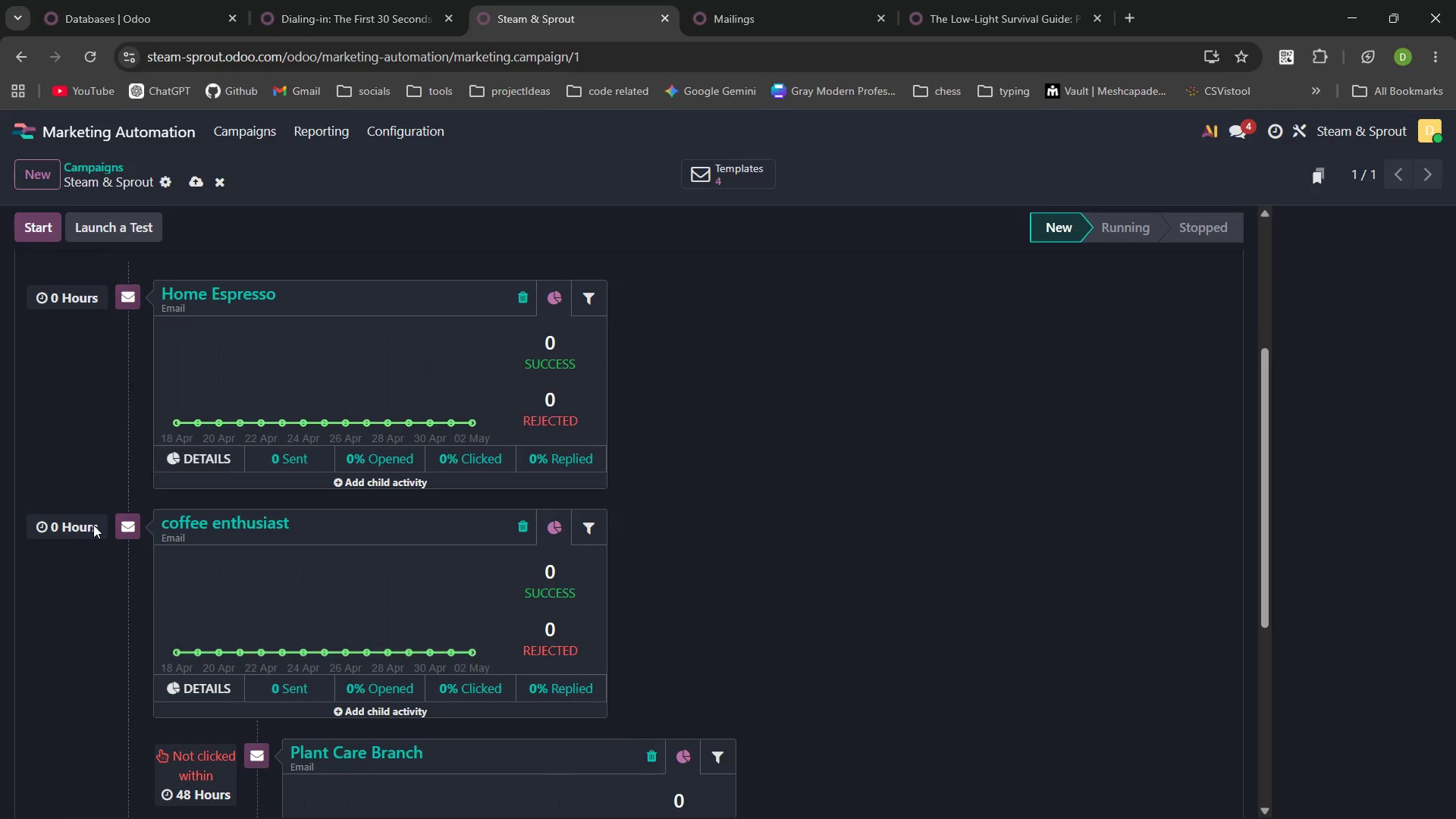 
left_click([749, 119])
 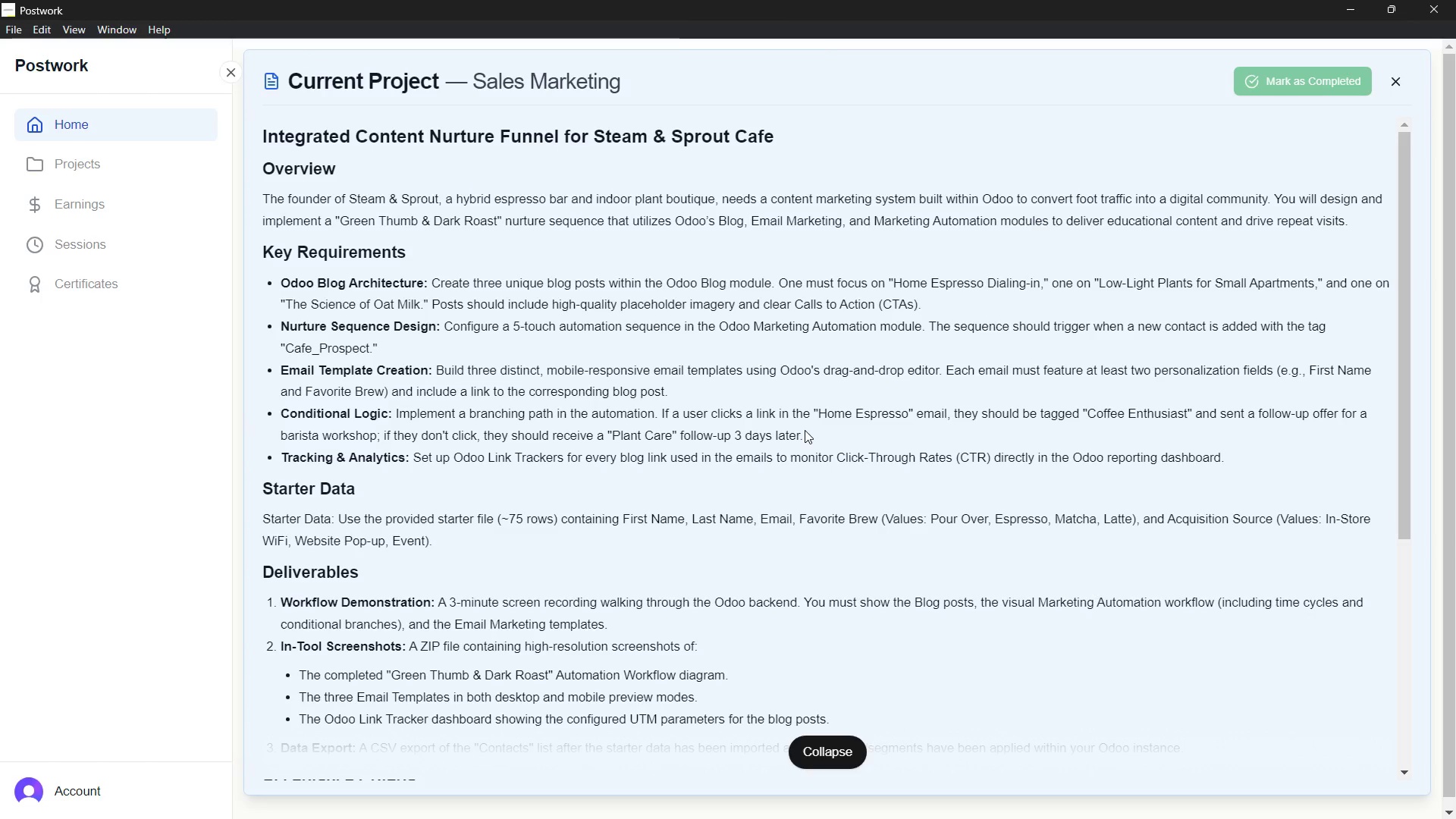 
wait(17.85)
 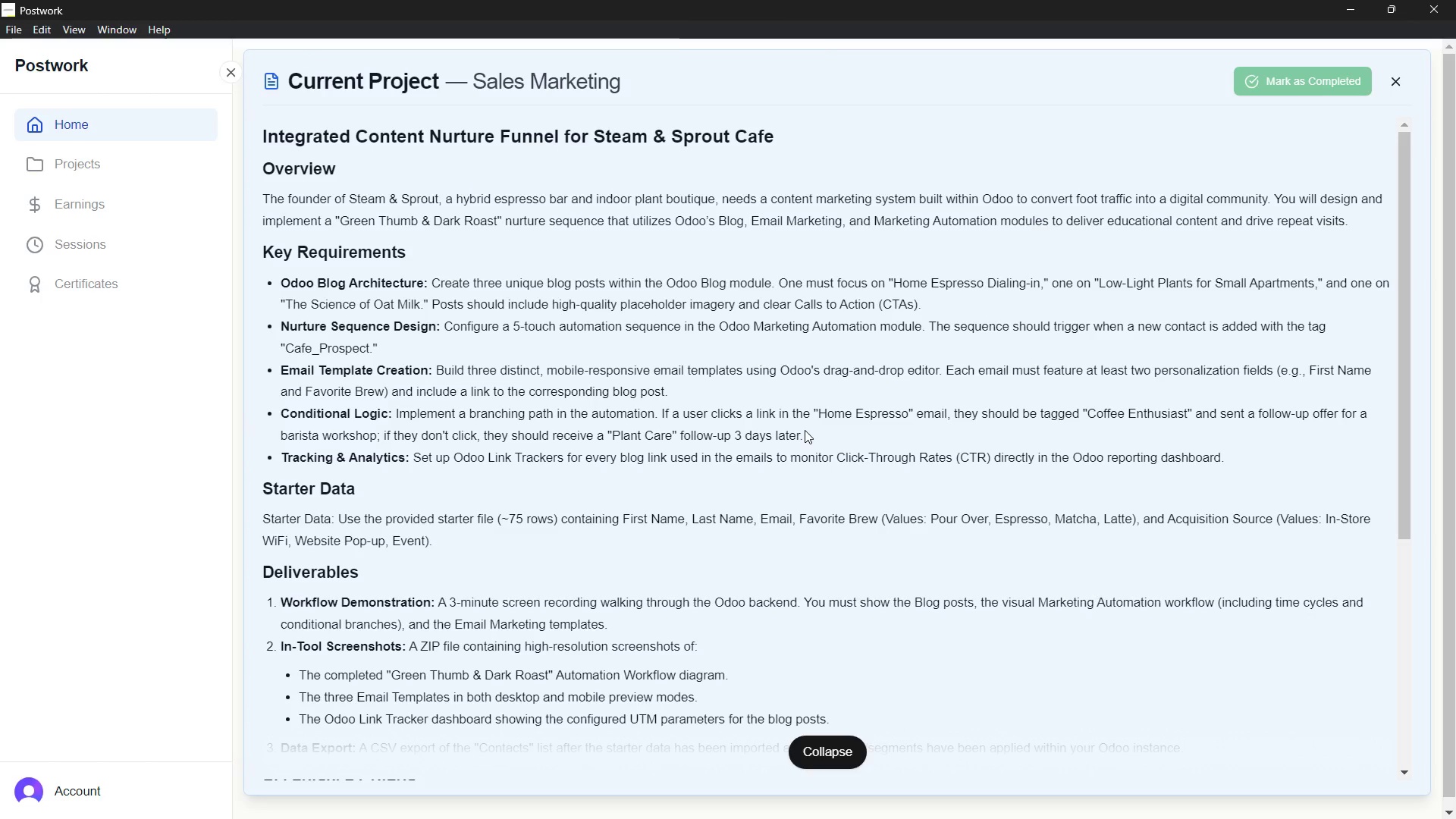 
mouse_move([1075, 410])
 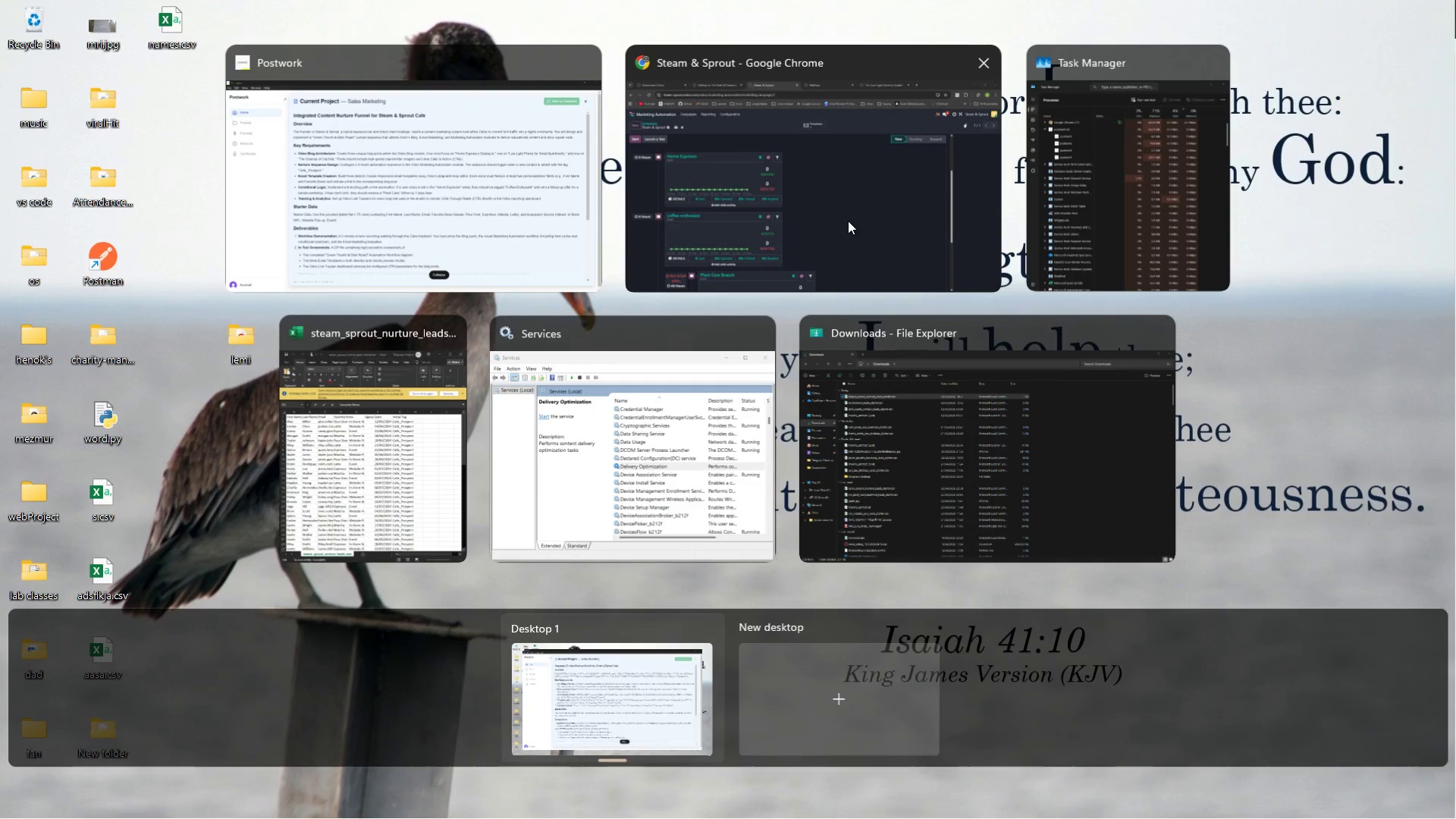 
left_click([848, 221])
 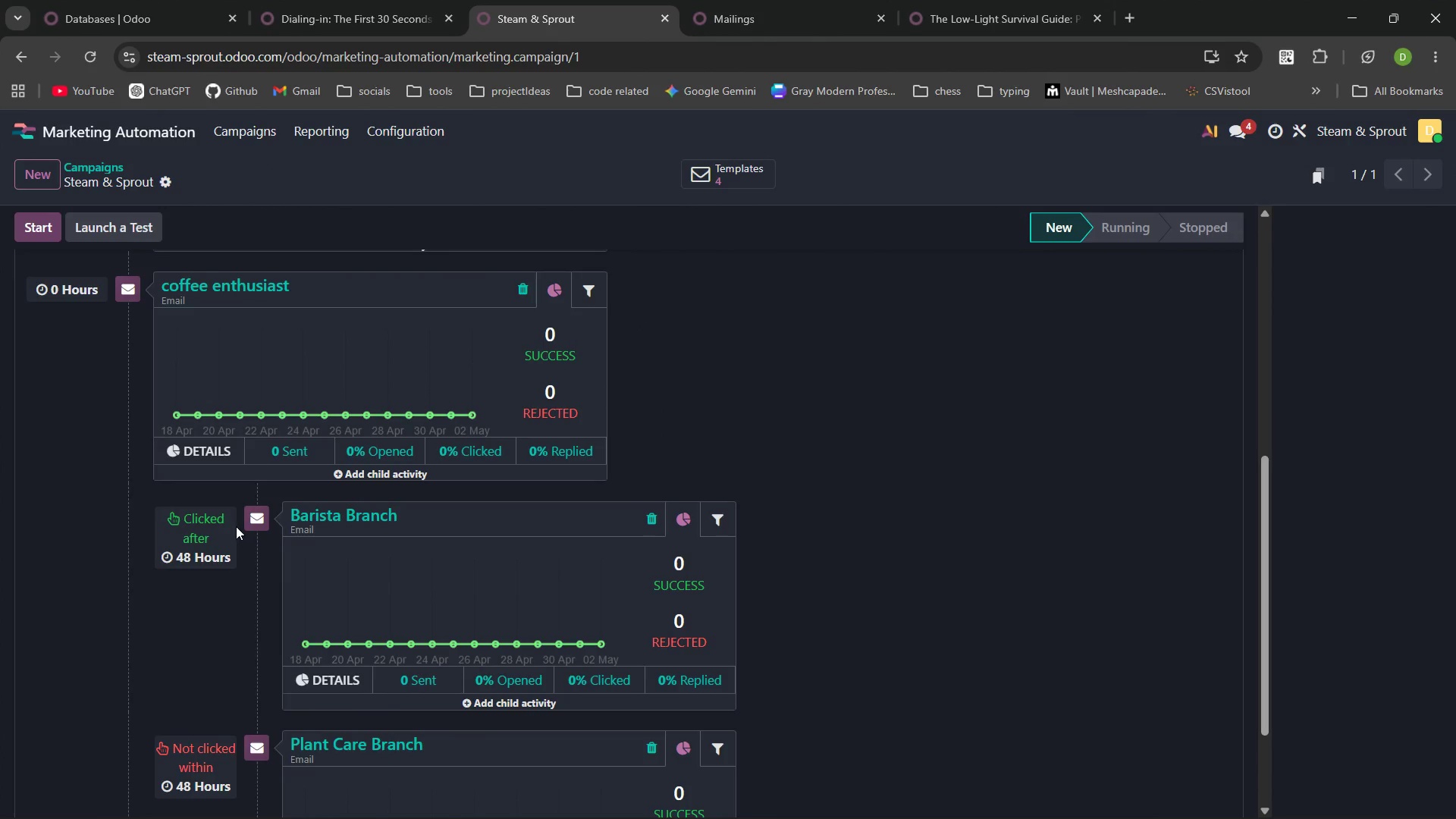 
wait(6.75)
 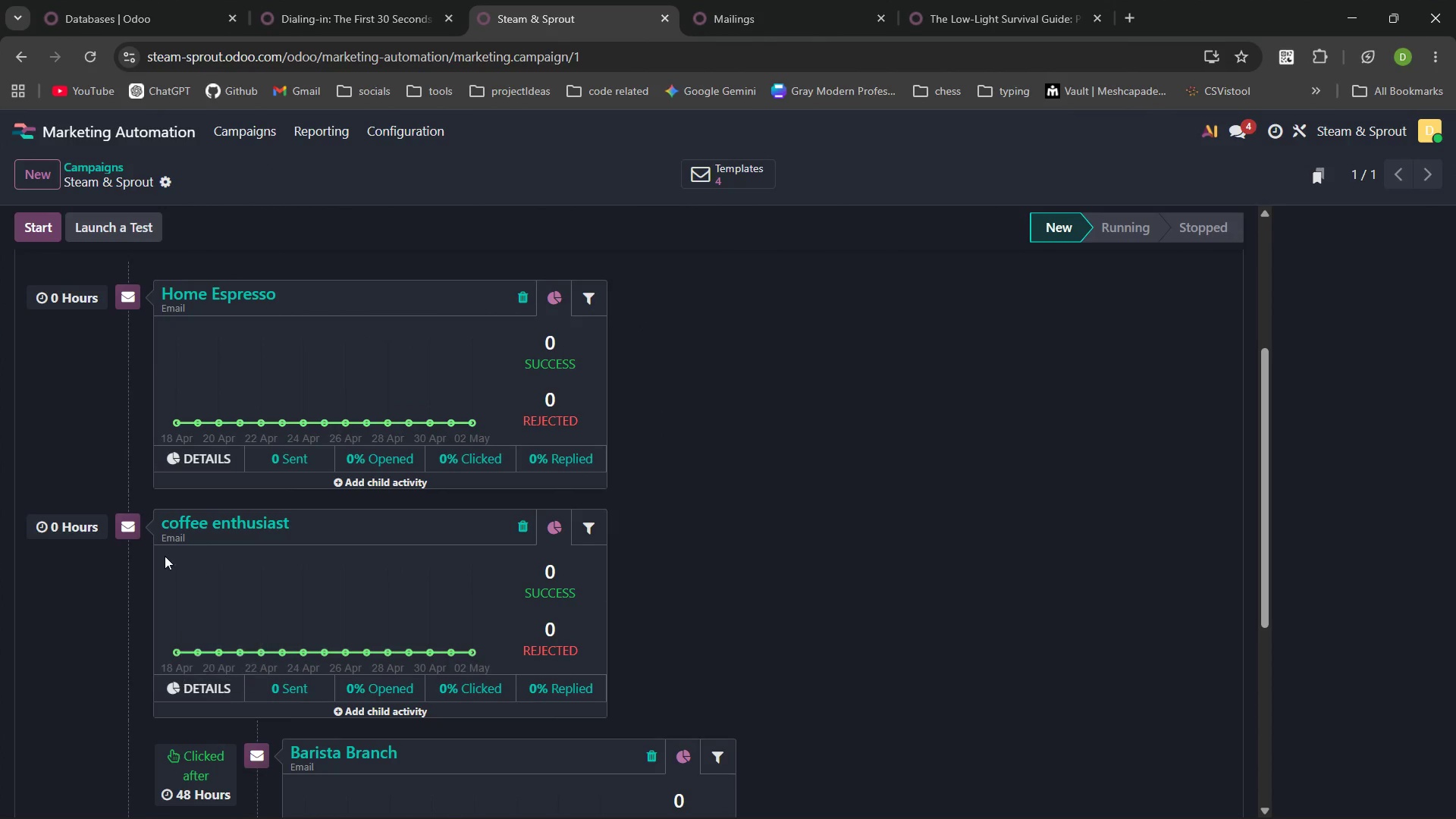 
left_click([352, 513])
 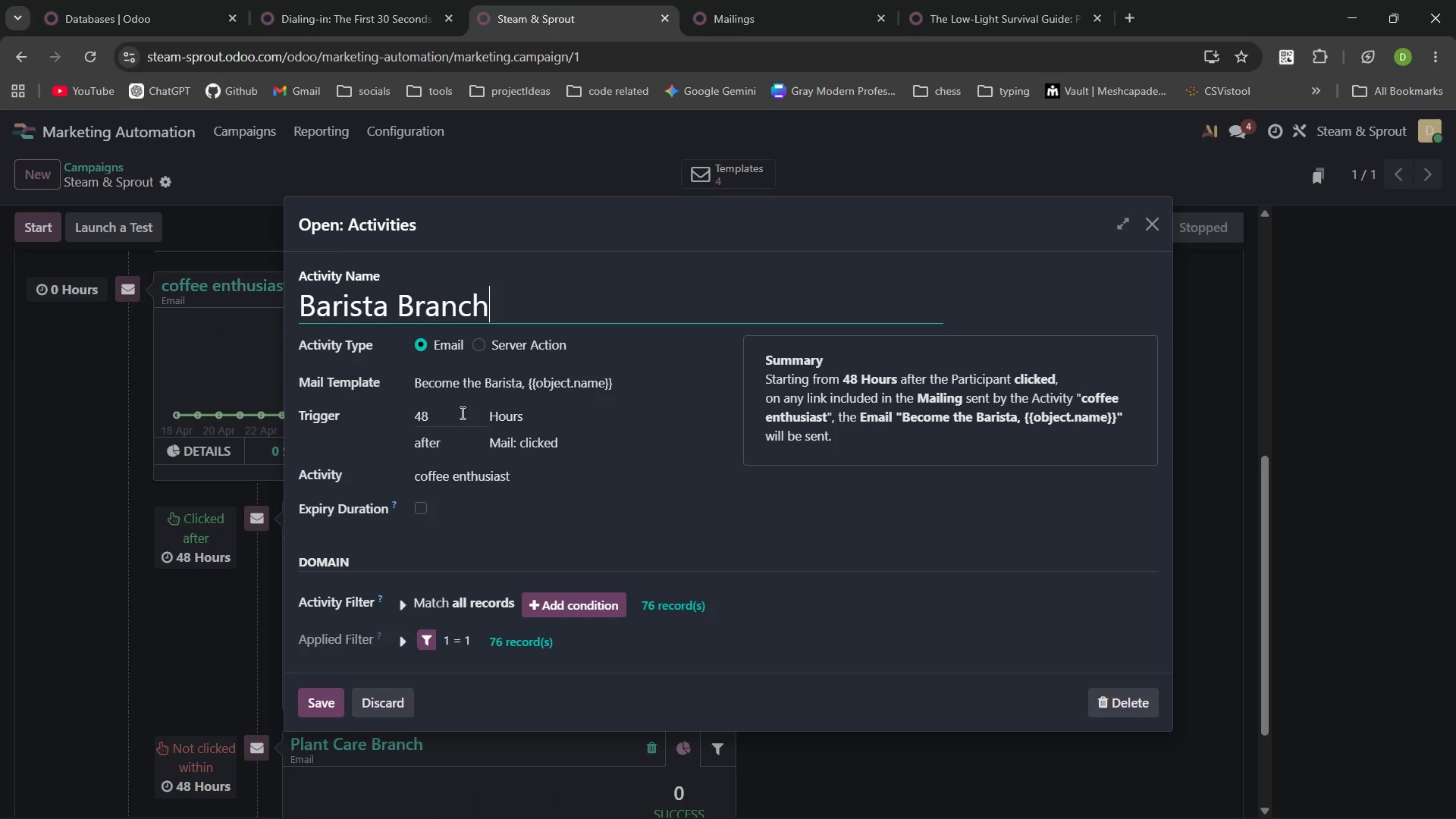 
left_click([437, 413])
 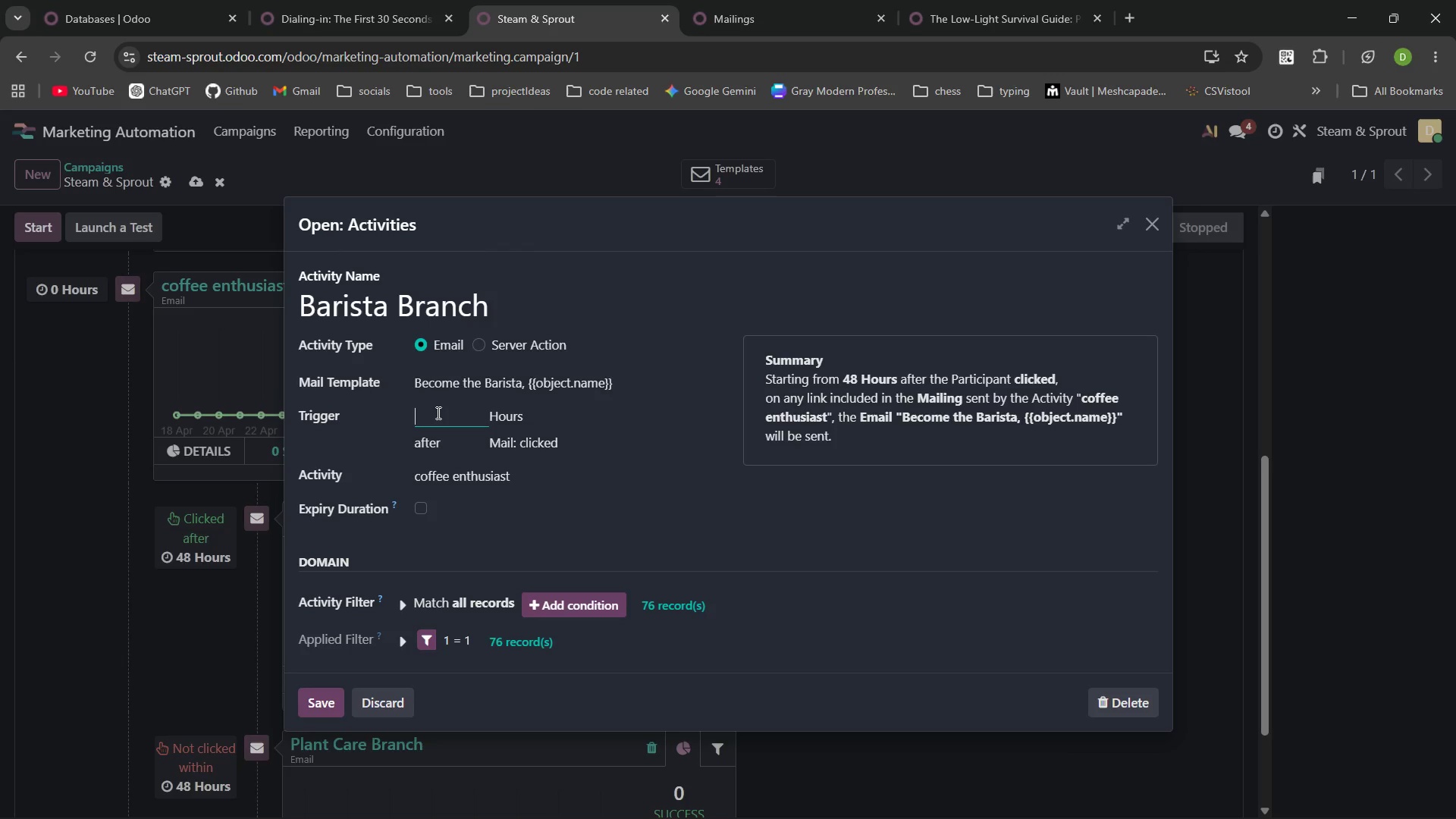 
key(Backspace)
 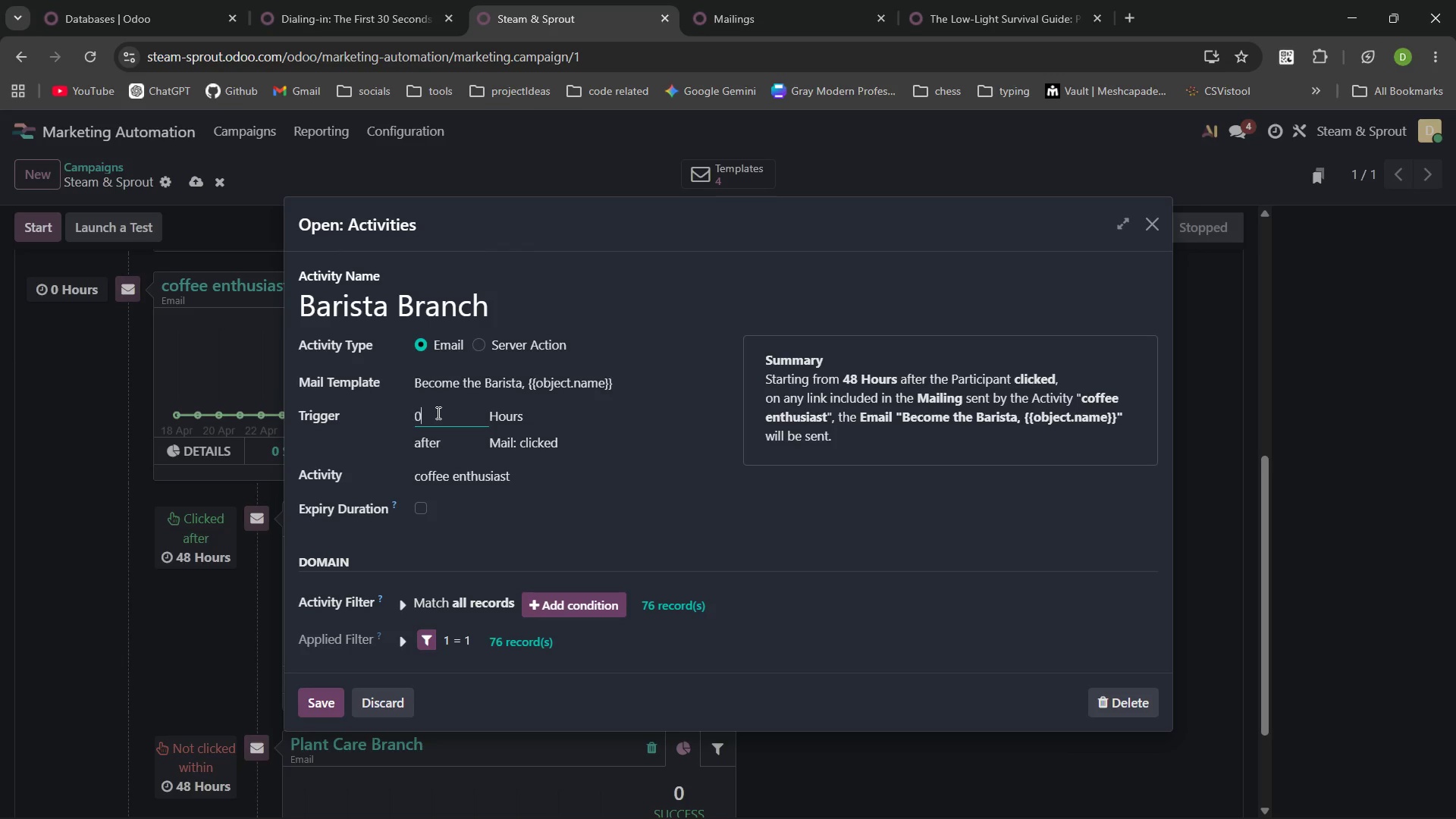 
key(0)
 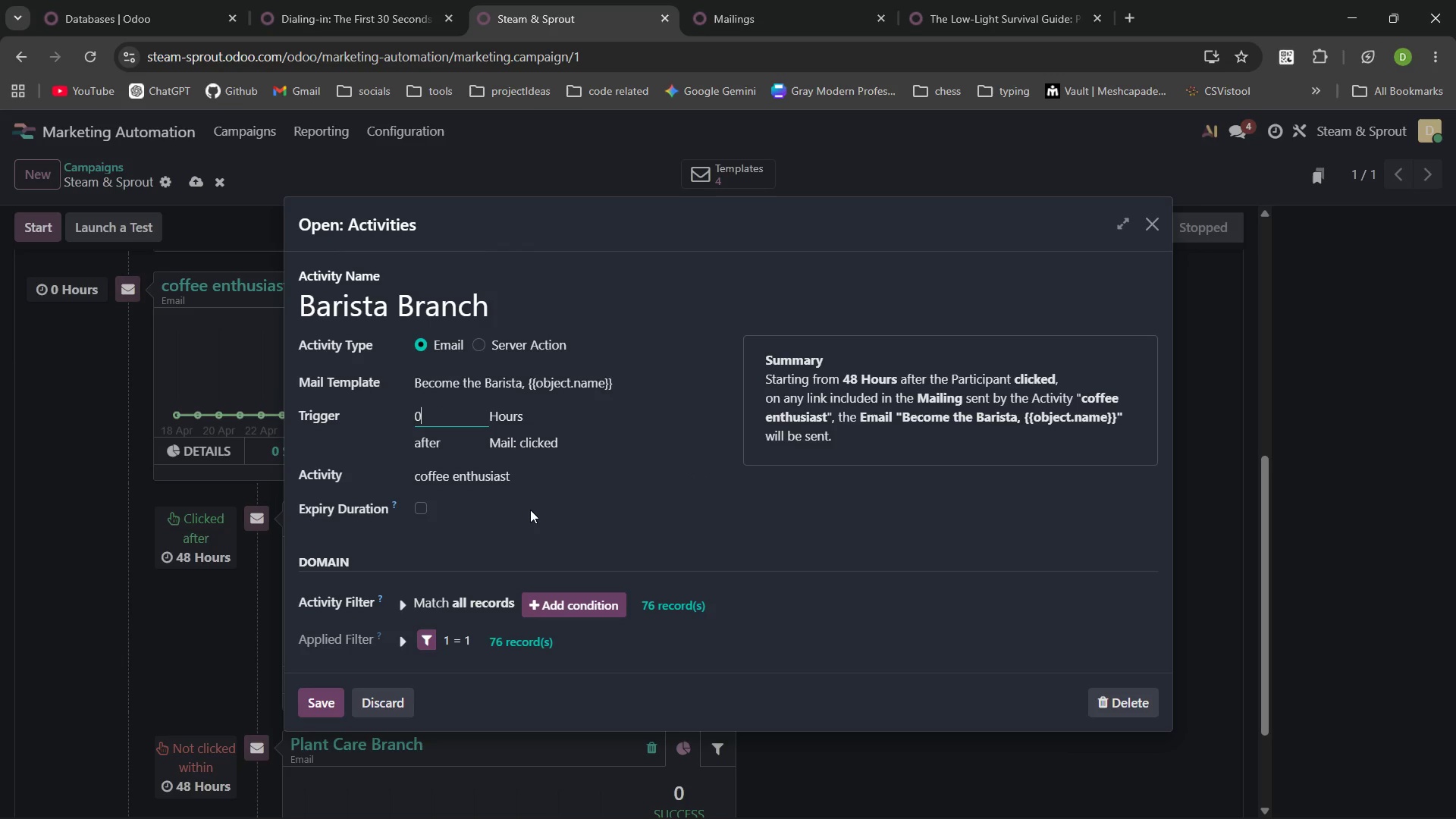 
left_click([530, 510])
 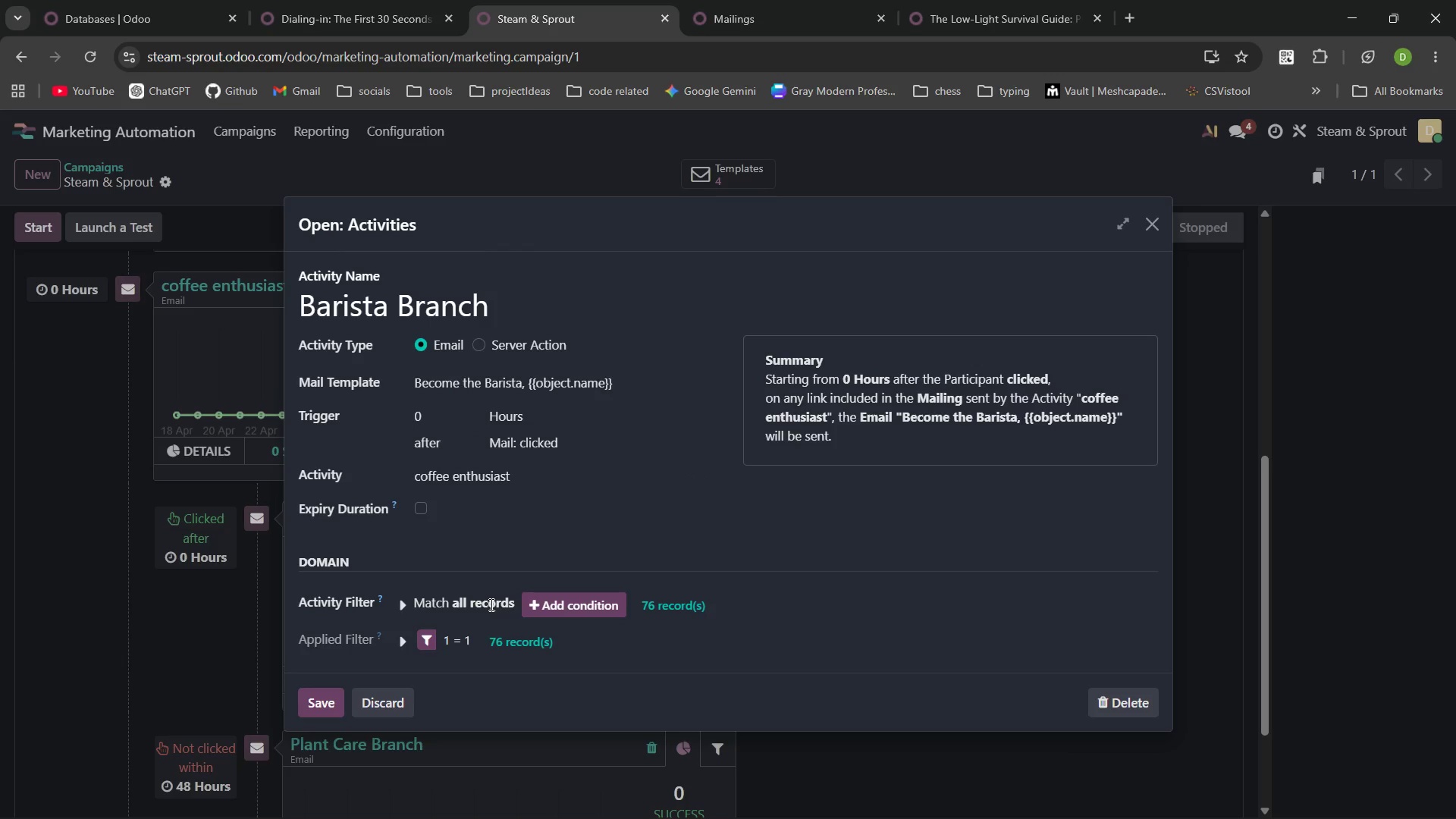 
wait(9.84)
 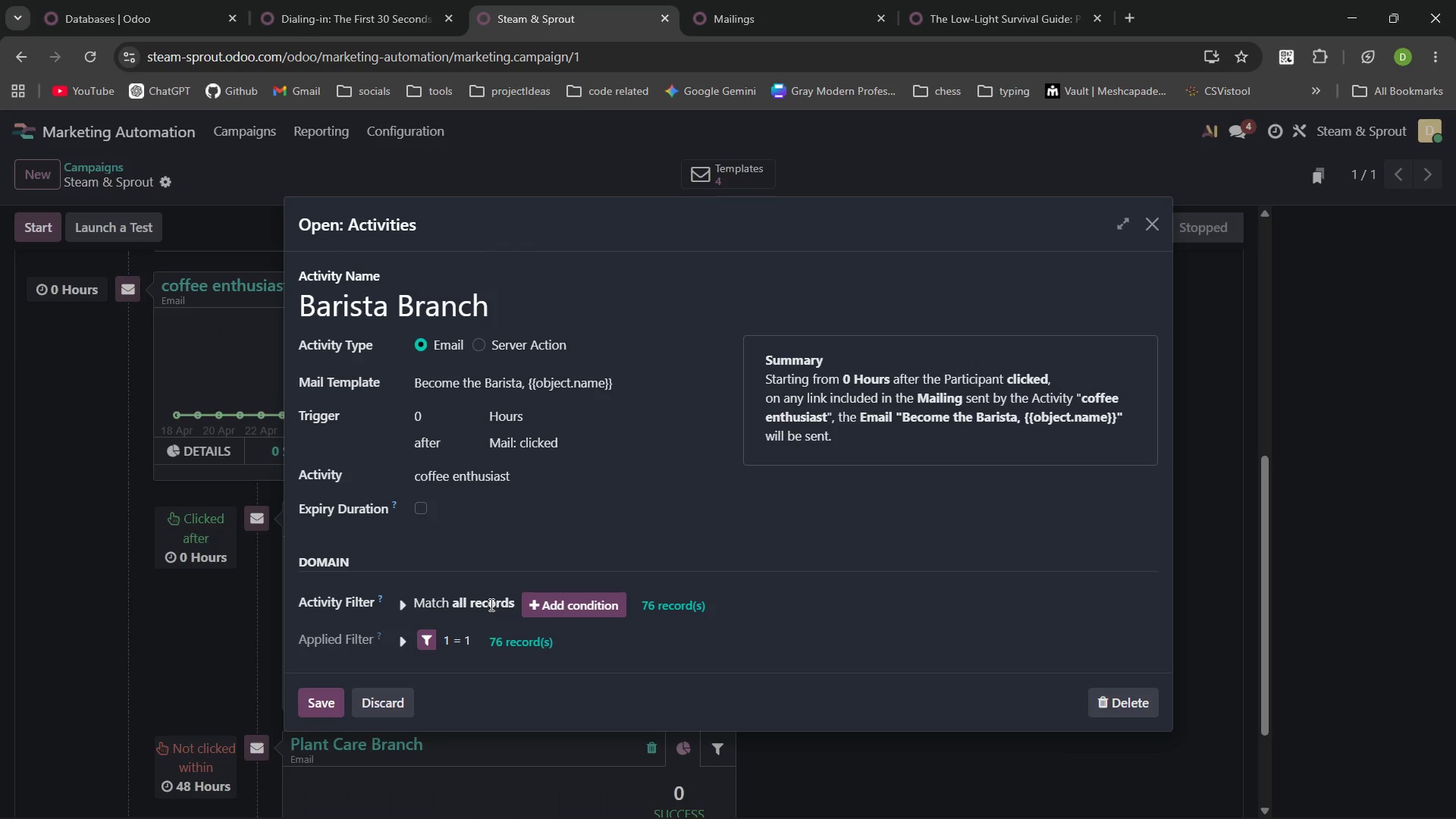 
left_click([405, 642])
 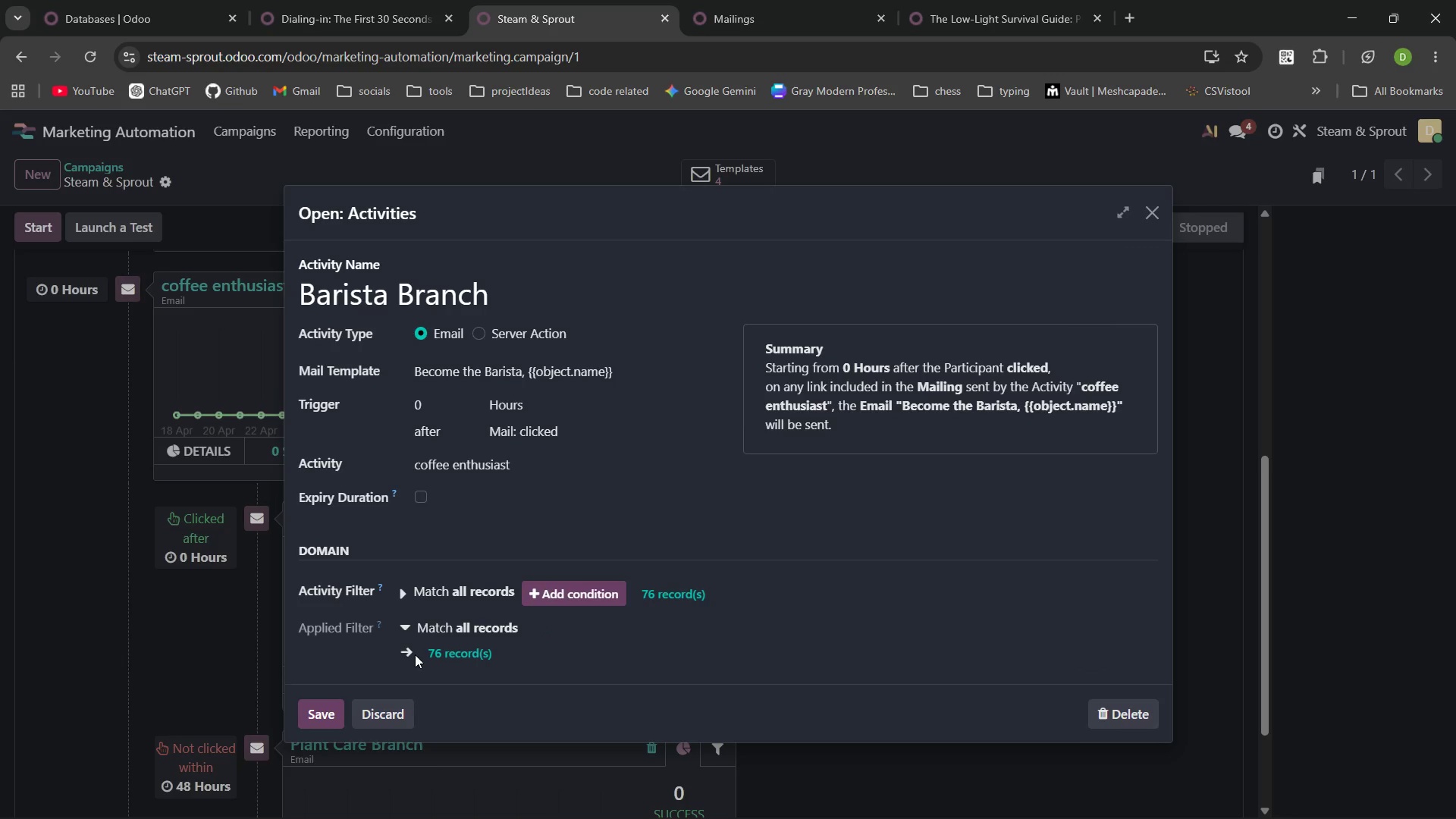 
left_click([404, 654])
 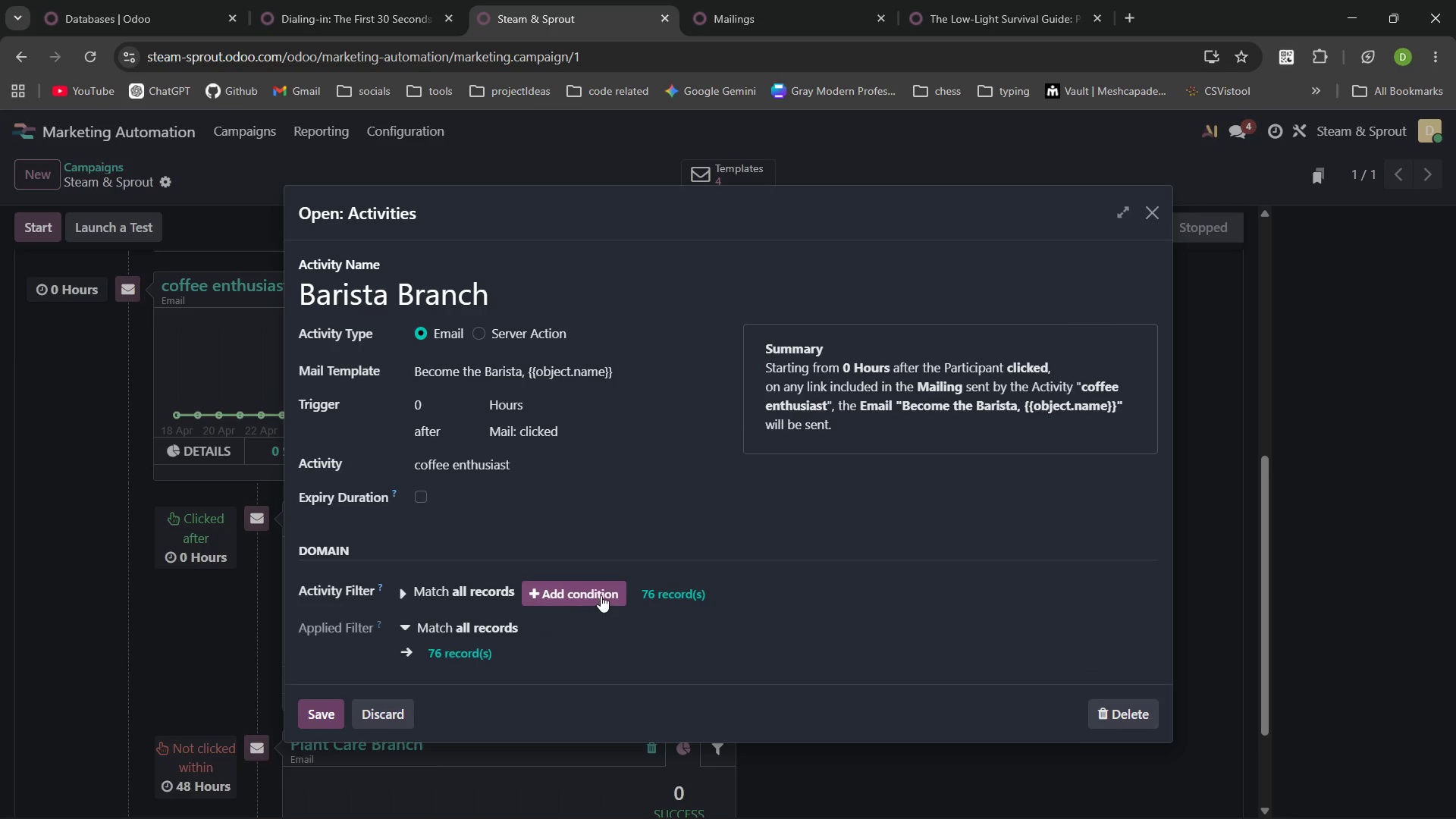 
left_click([573, 590])
 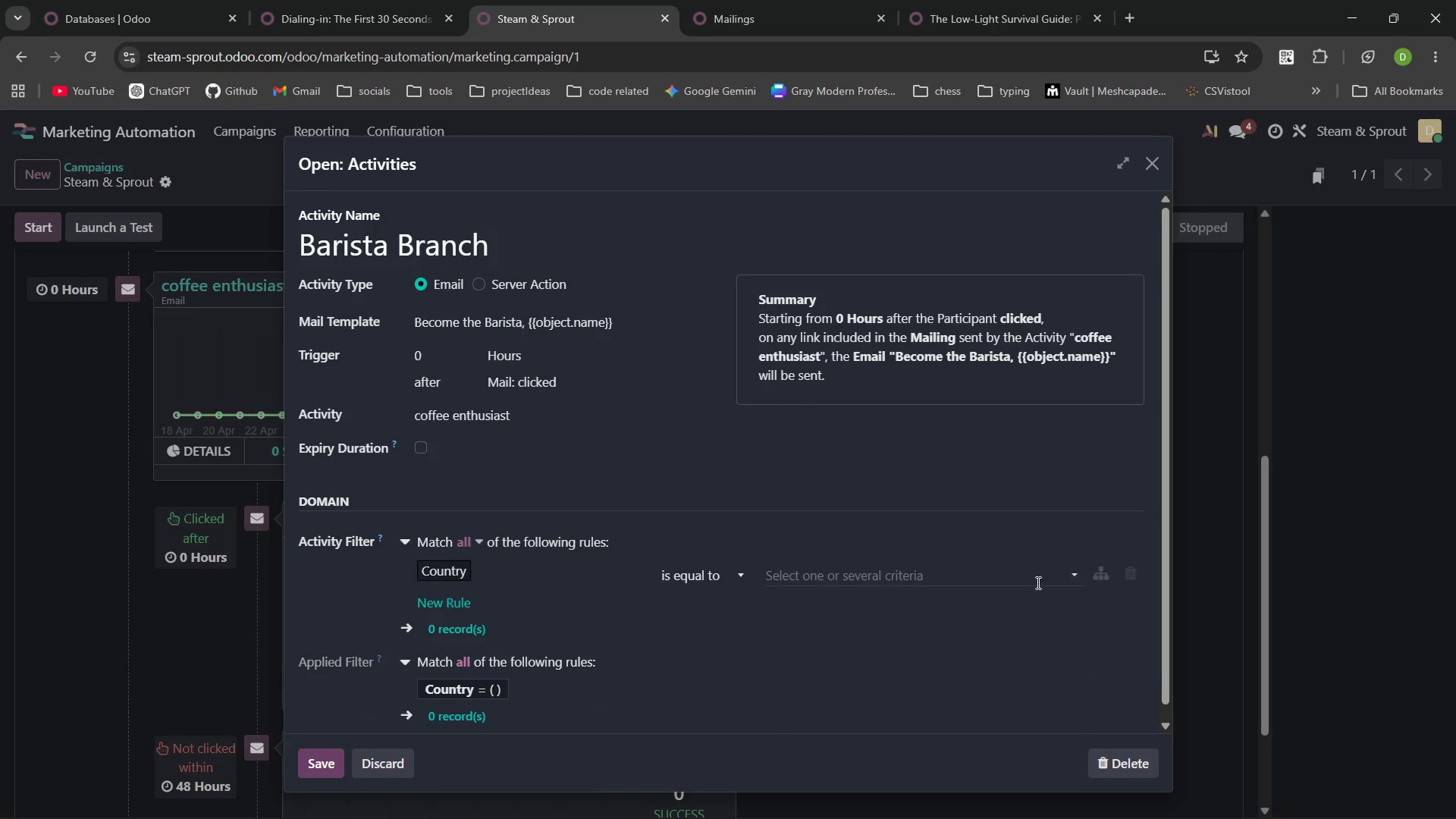 
left_click([1131, 575])
 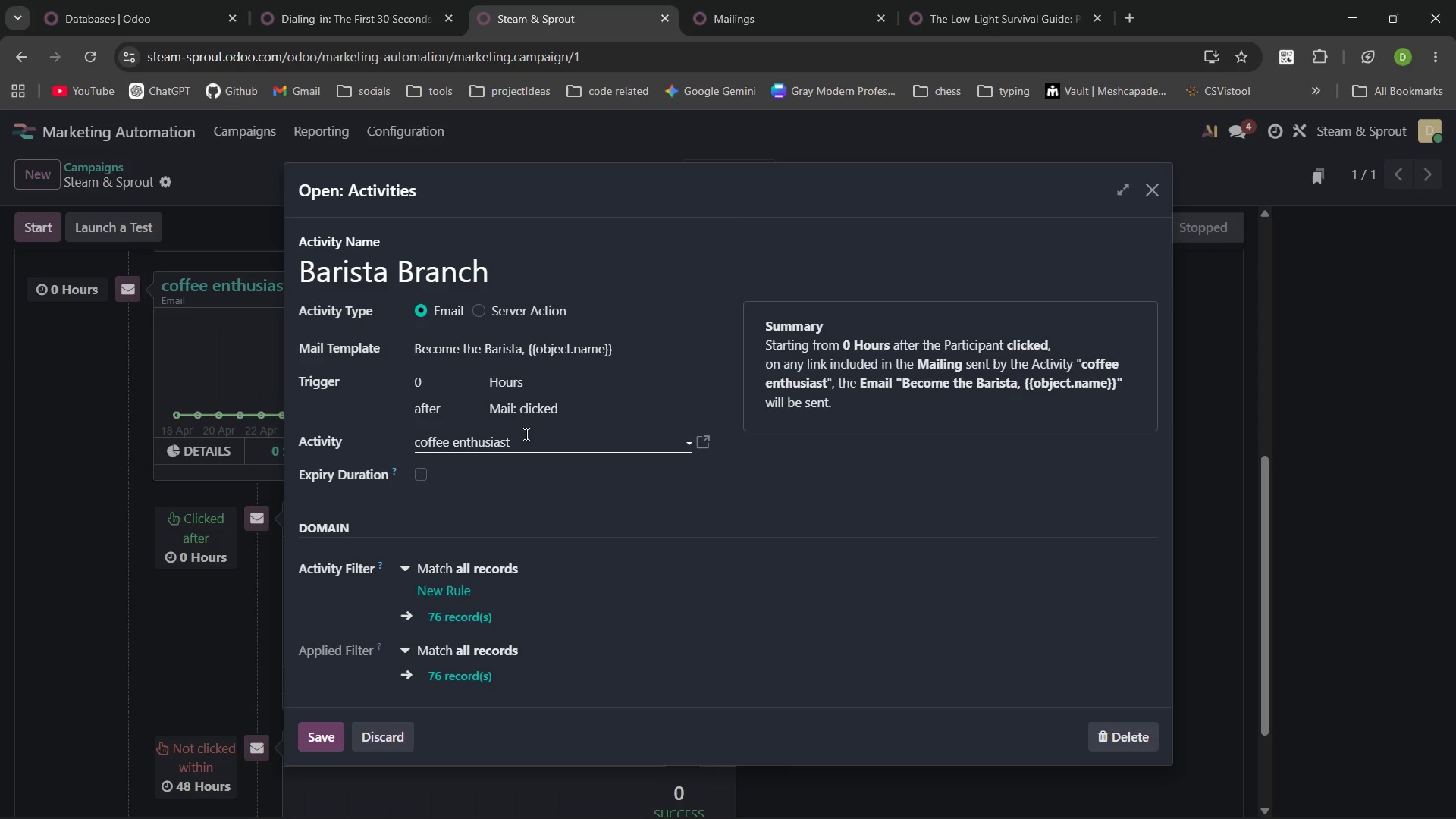 
wait(7.19)
 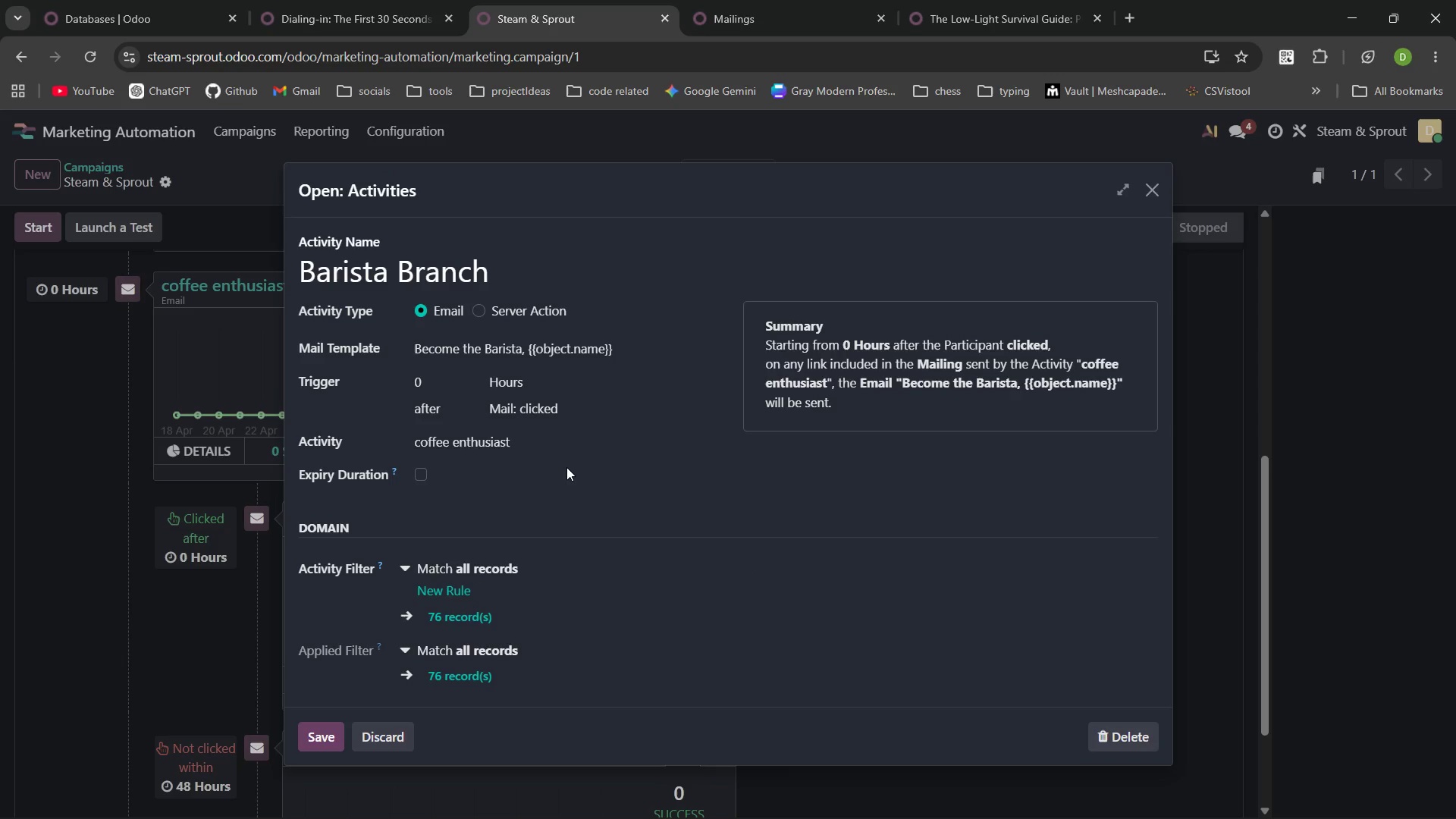 
left_click([330, 737])
 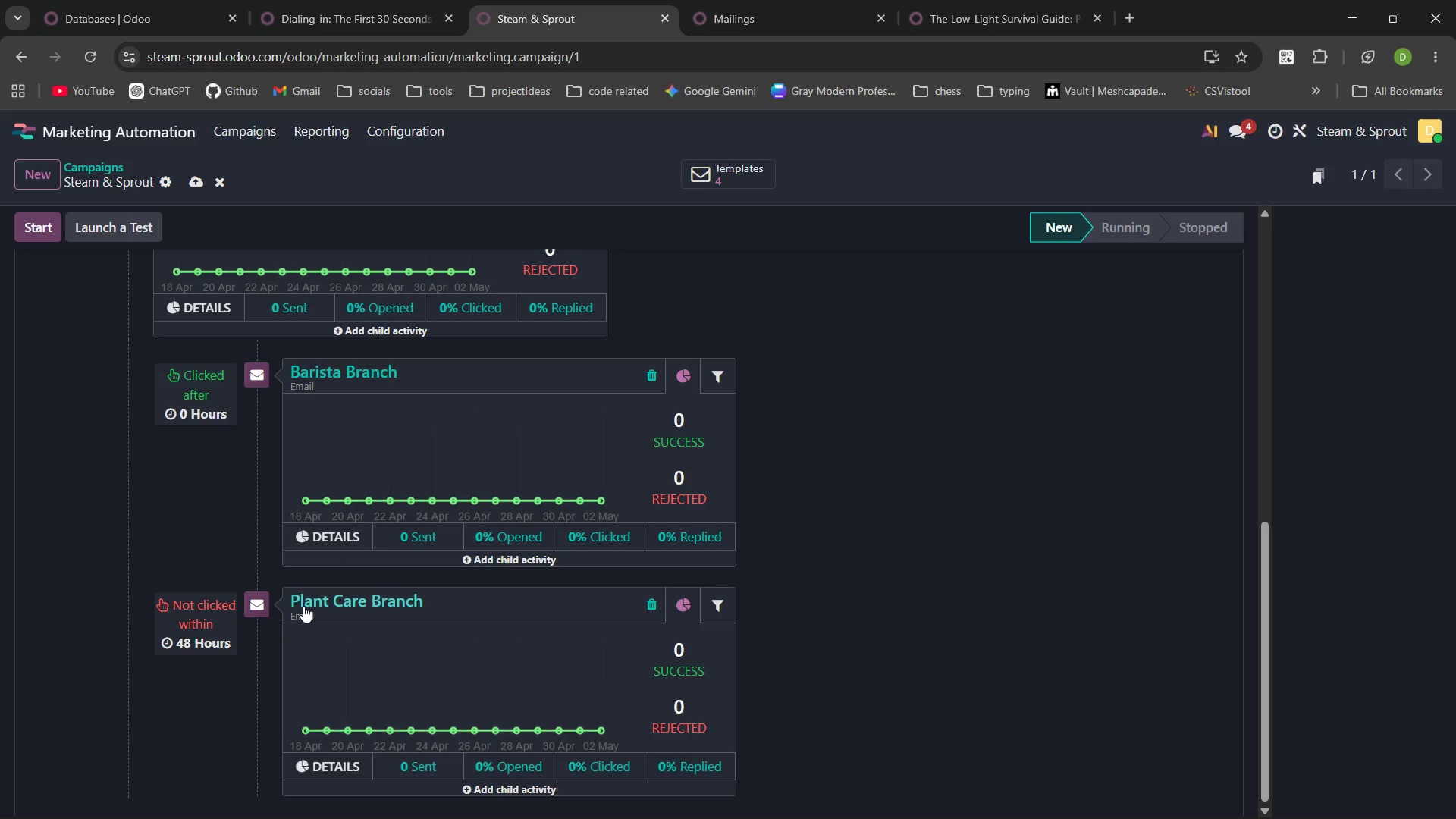 
wait(6.95)
 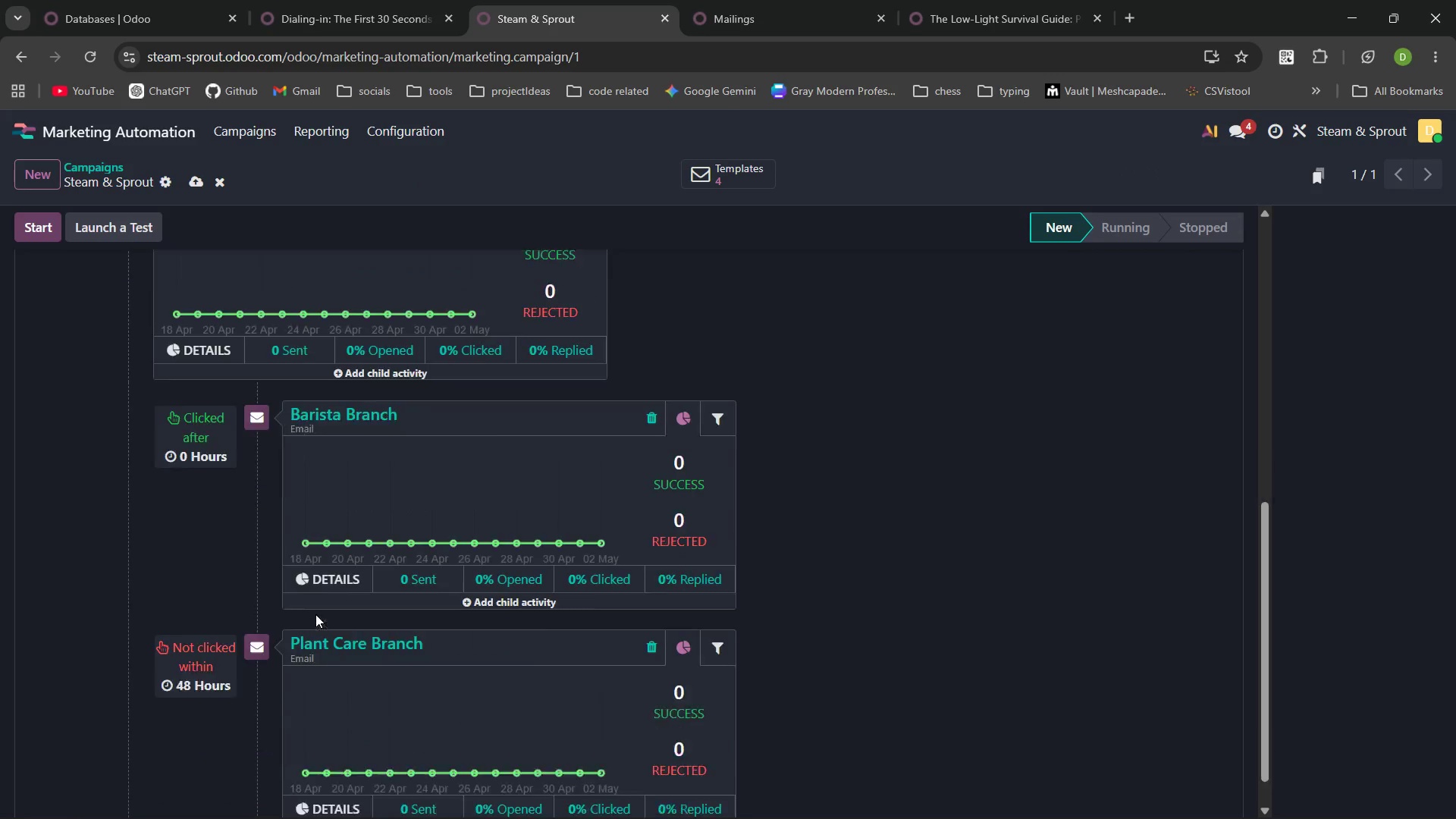 
left_click([330, 600])
 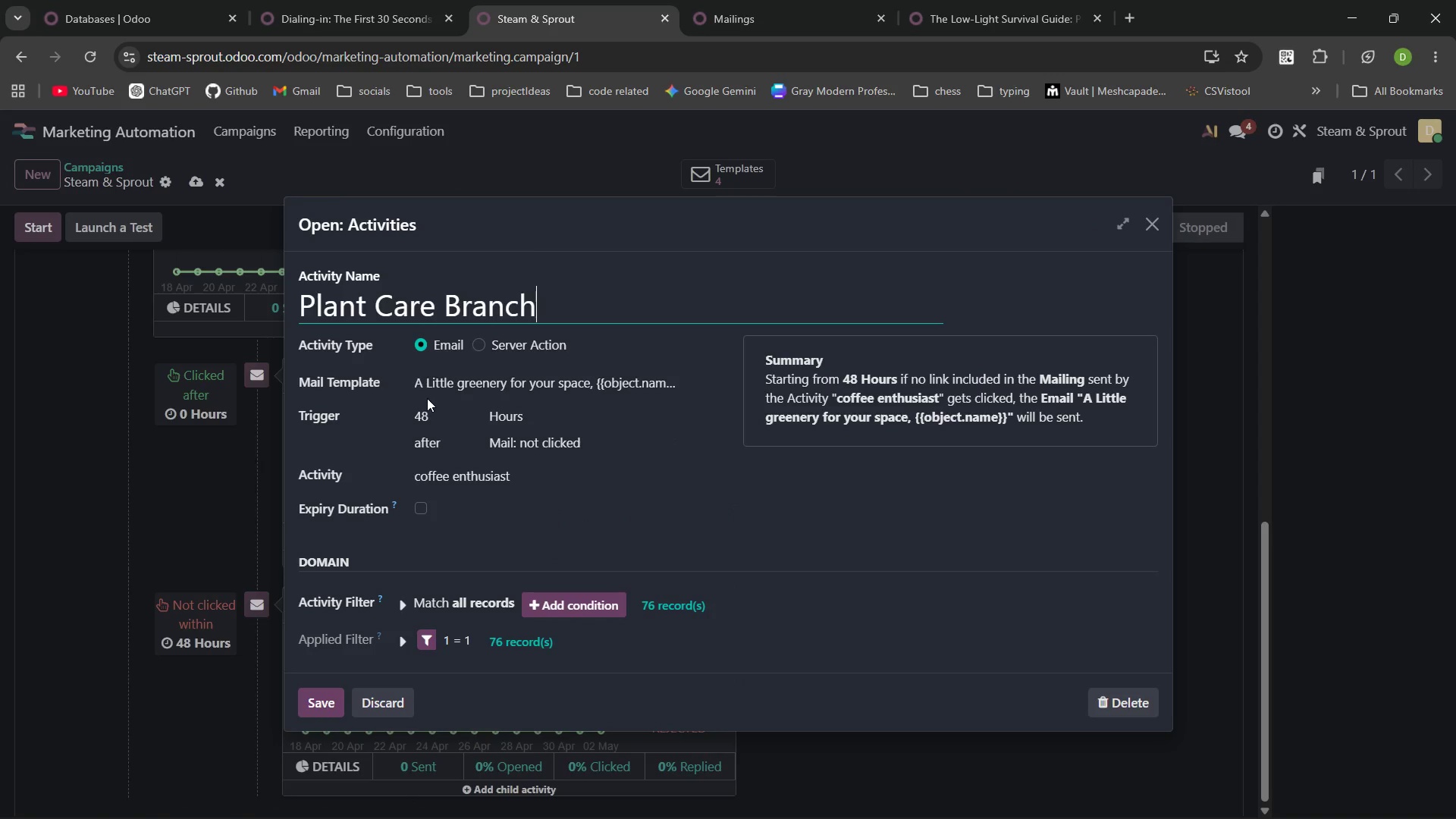 
left_click([428, 415])
 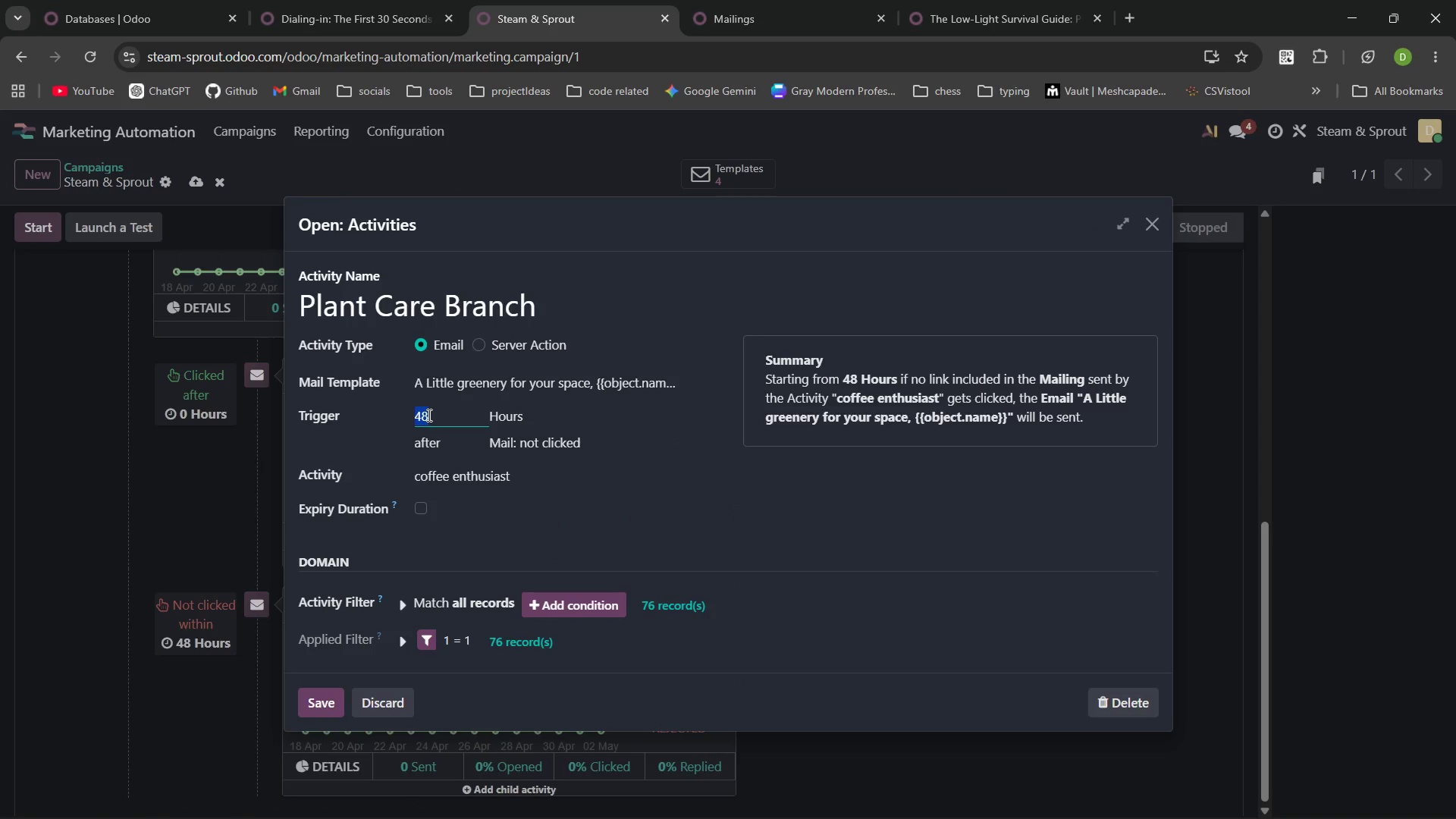 
key(Backspace)
type(72)
 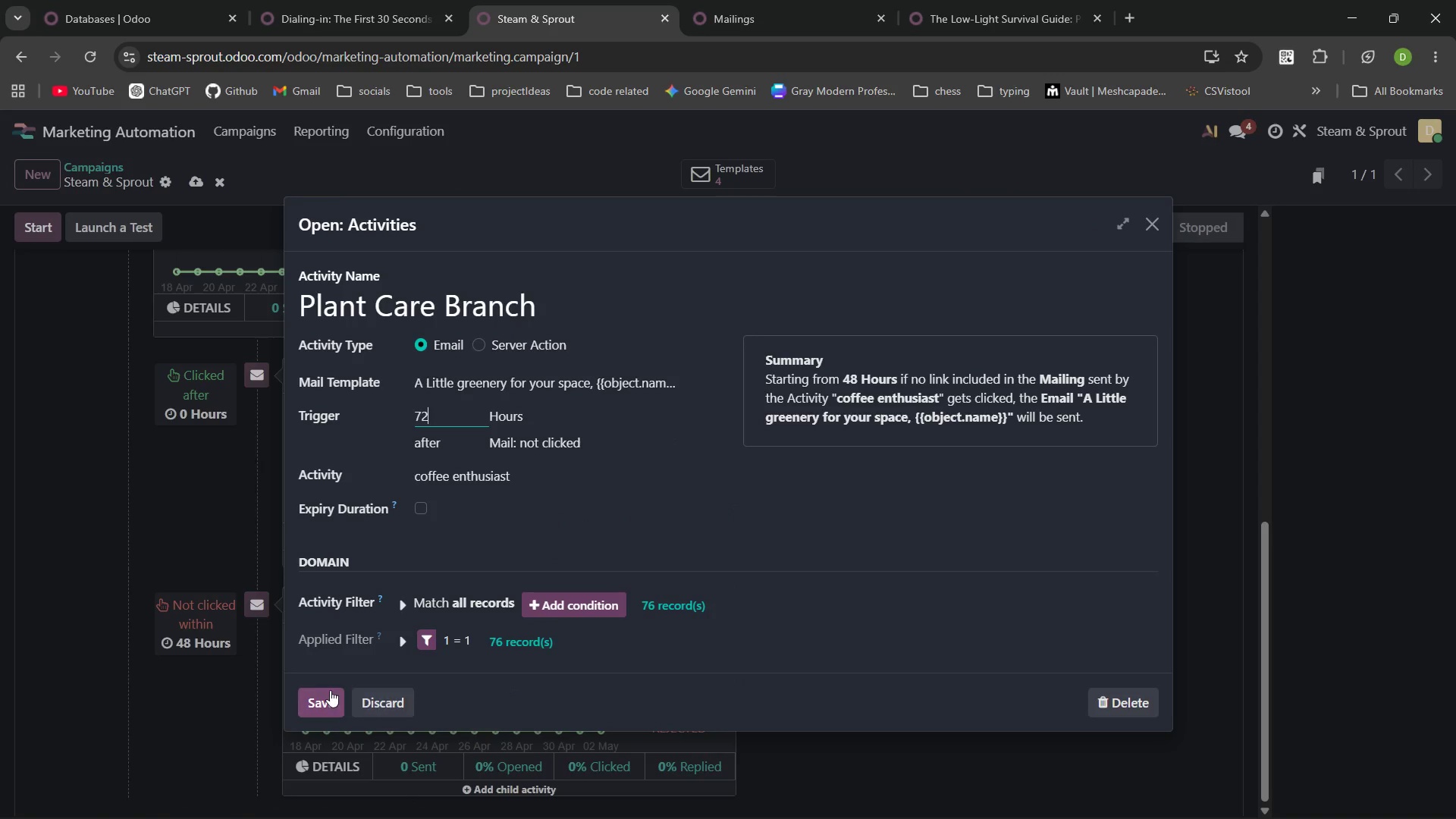 
left_click([316, 691])
 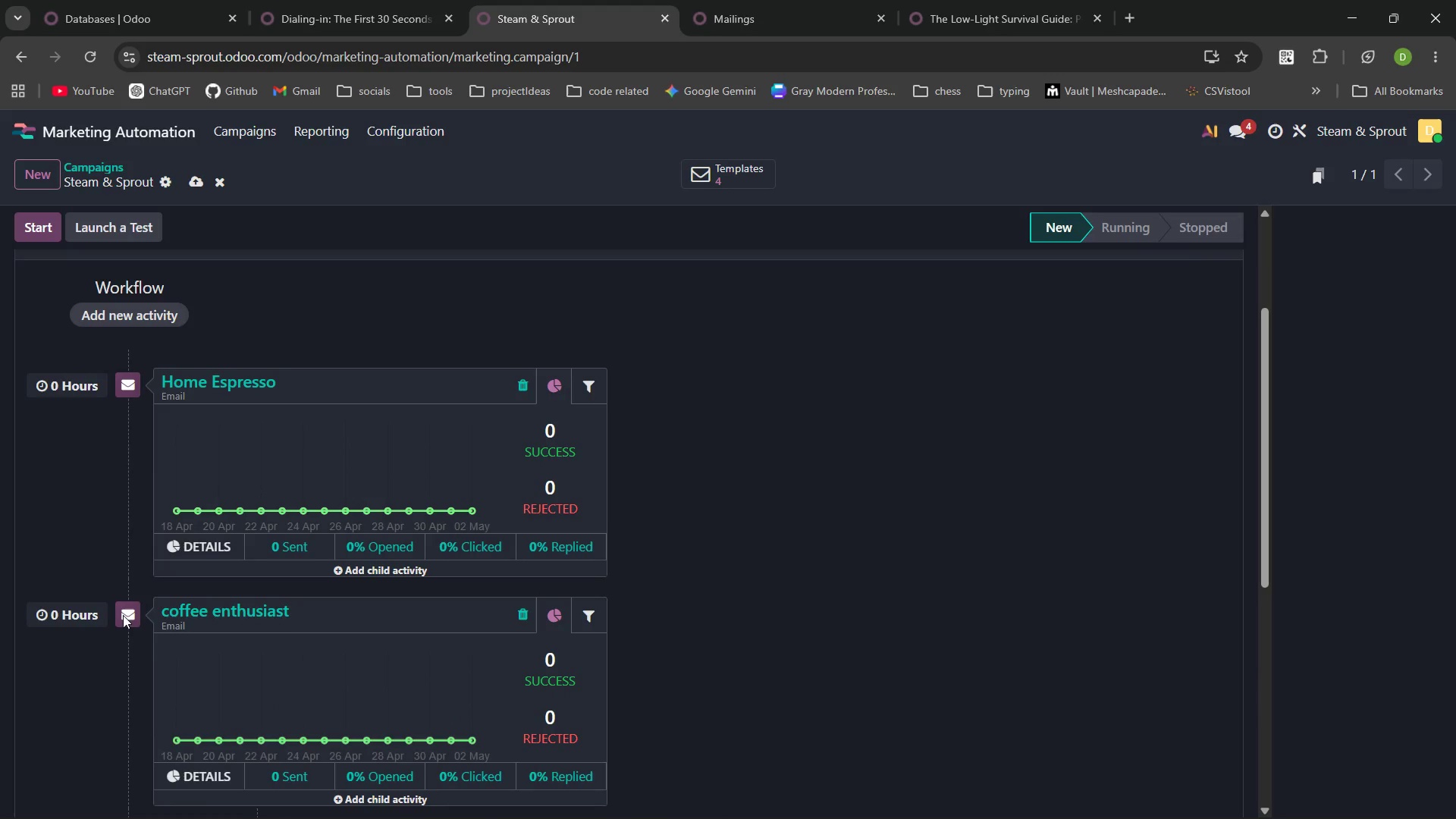 
left_click([787, 165])
 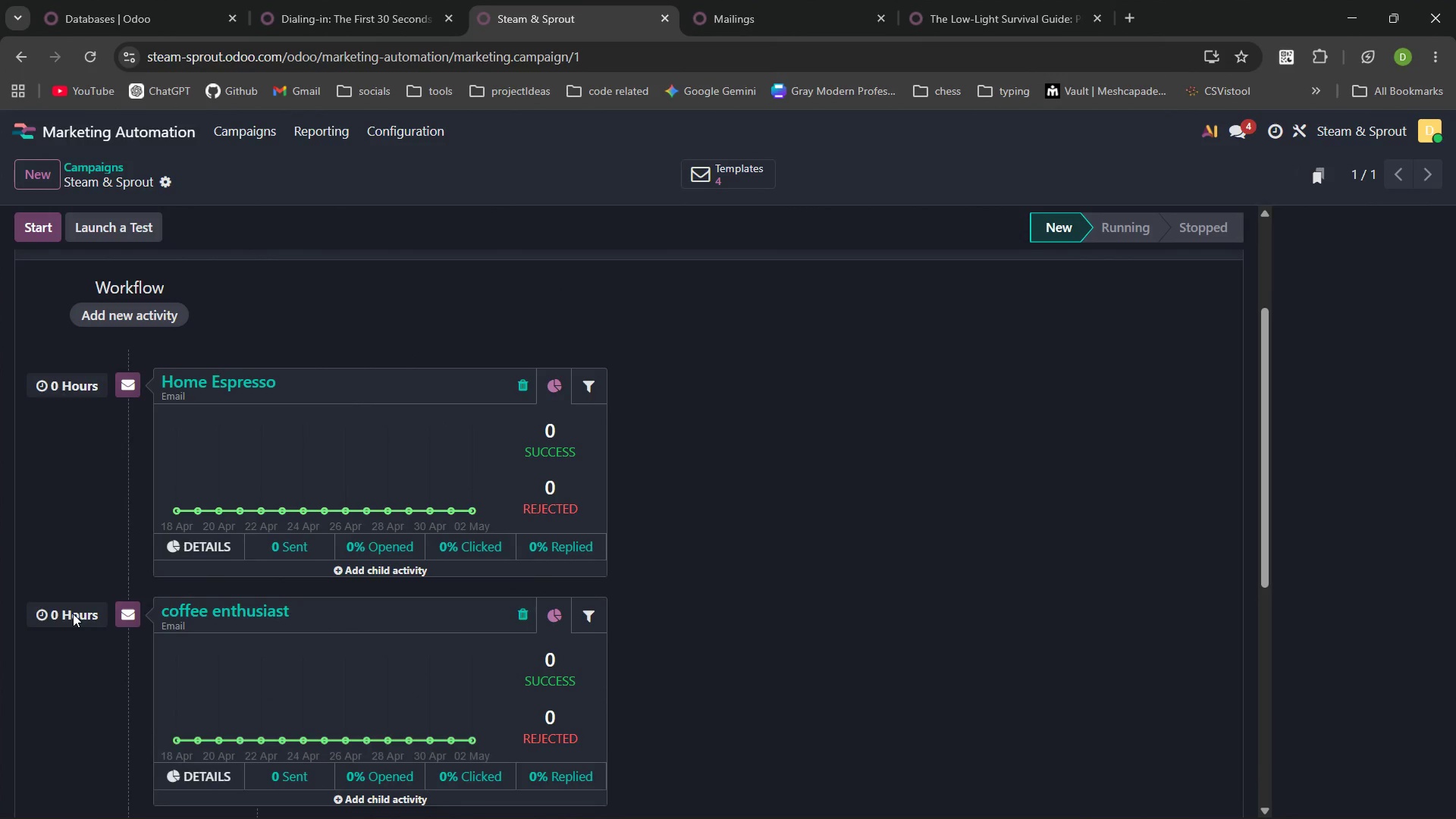 
wait(59.56)
 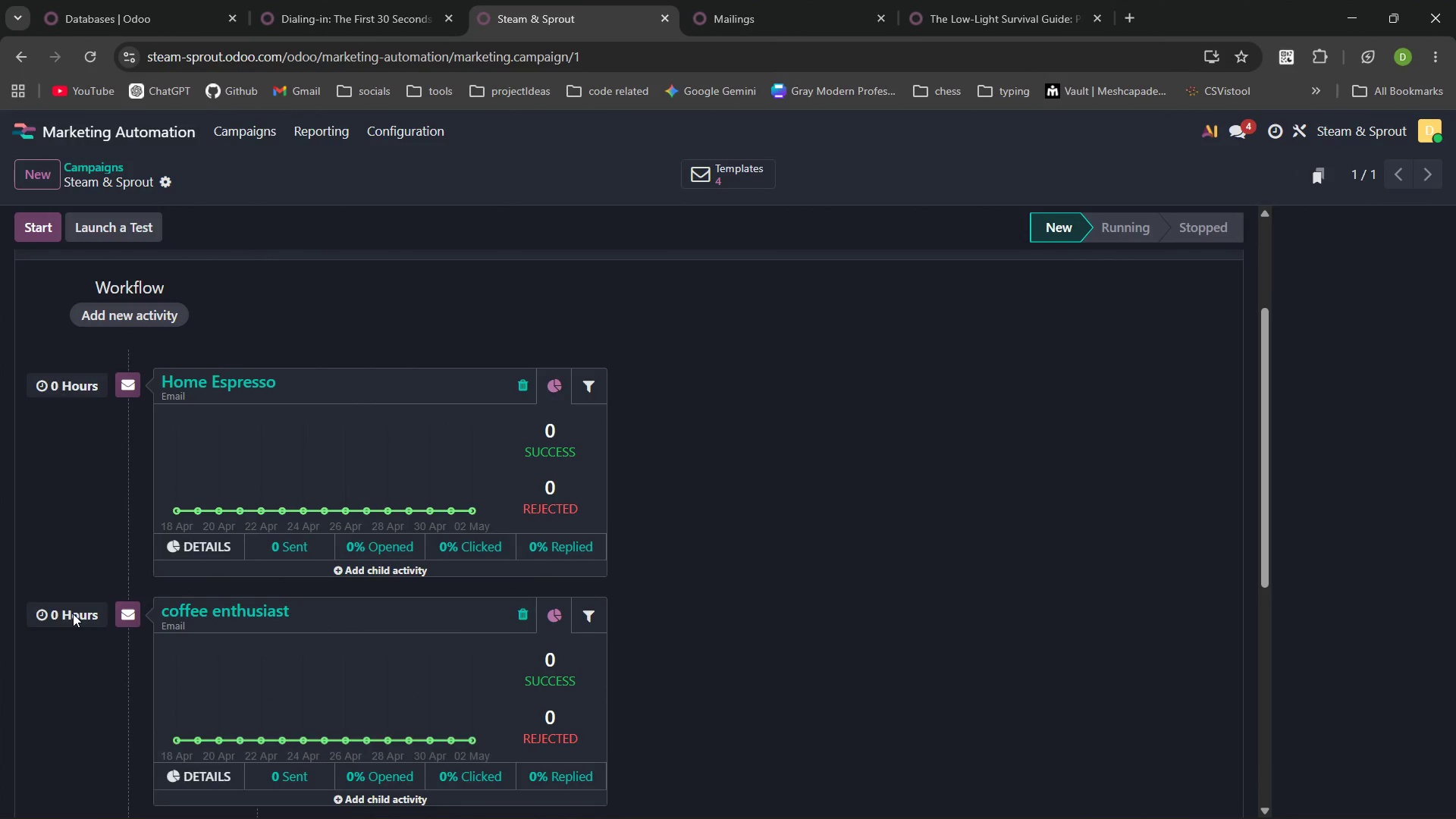 
mouse_move([182, 601])
 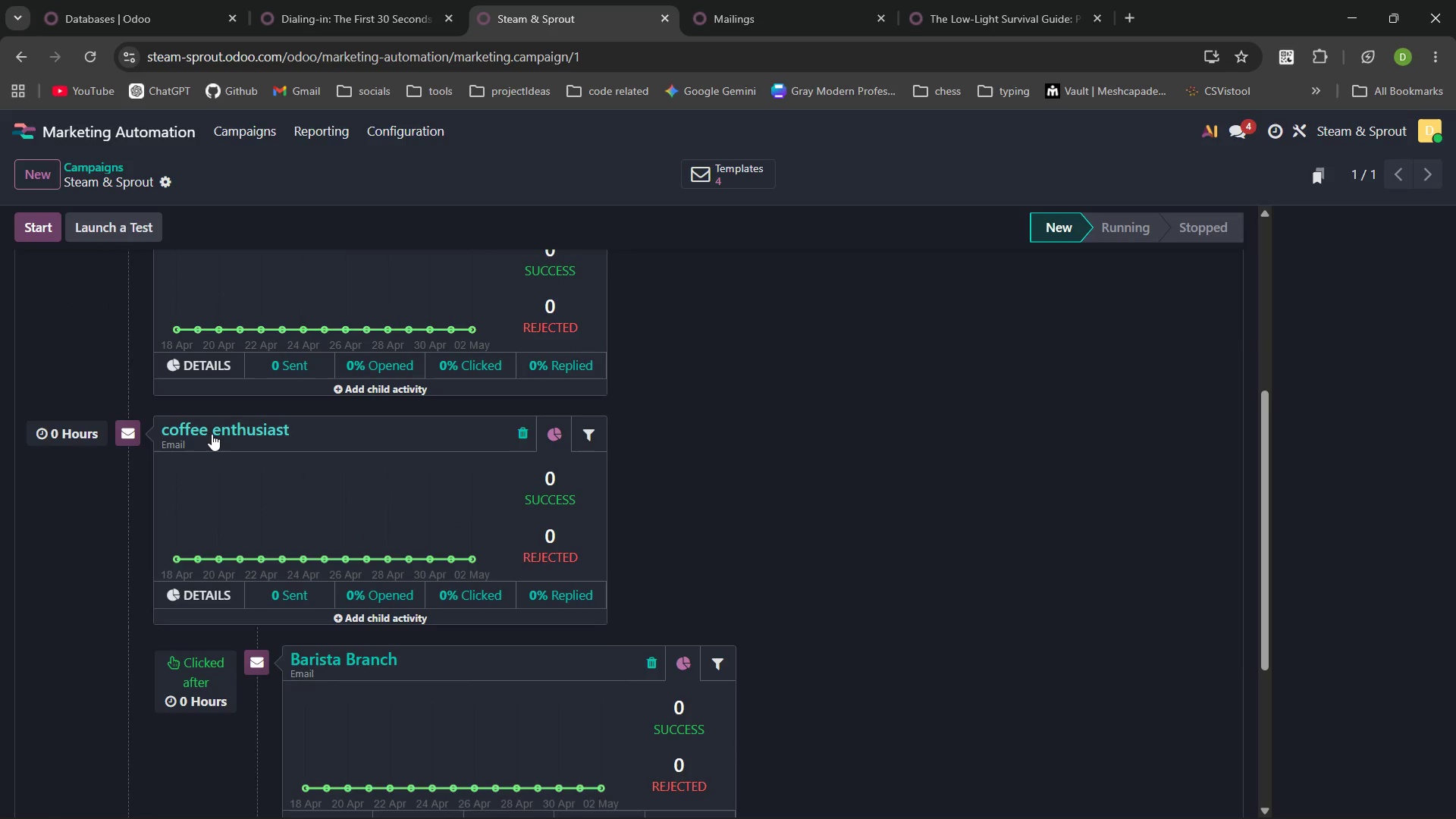 
left_click([218, 434])
 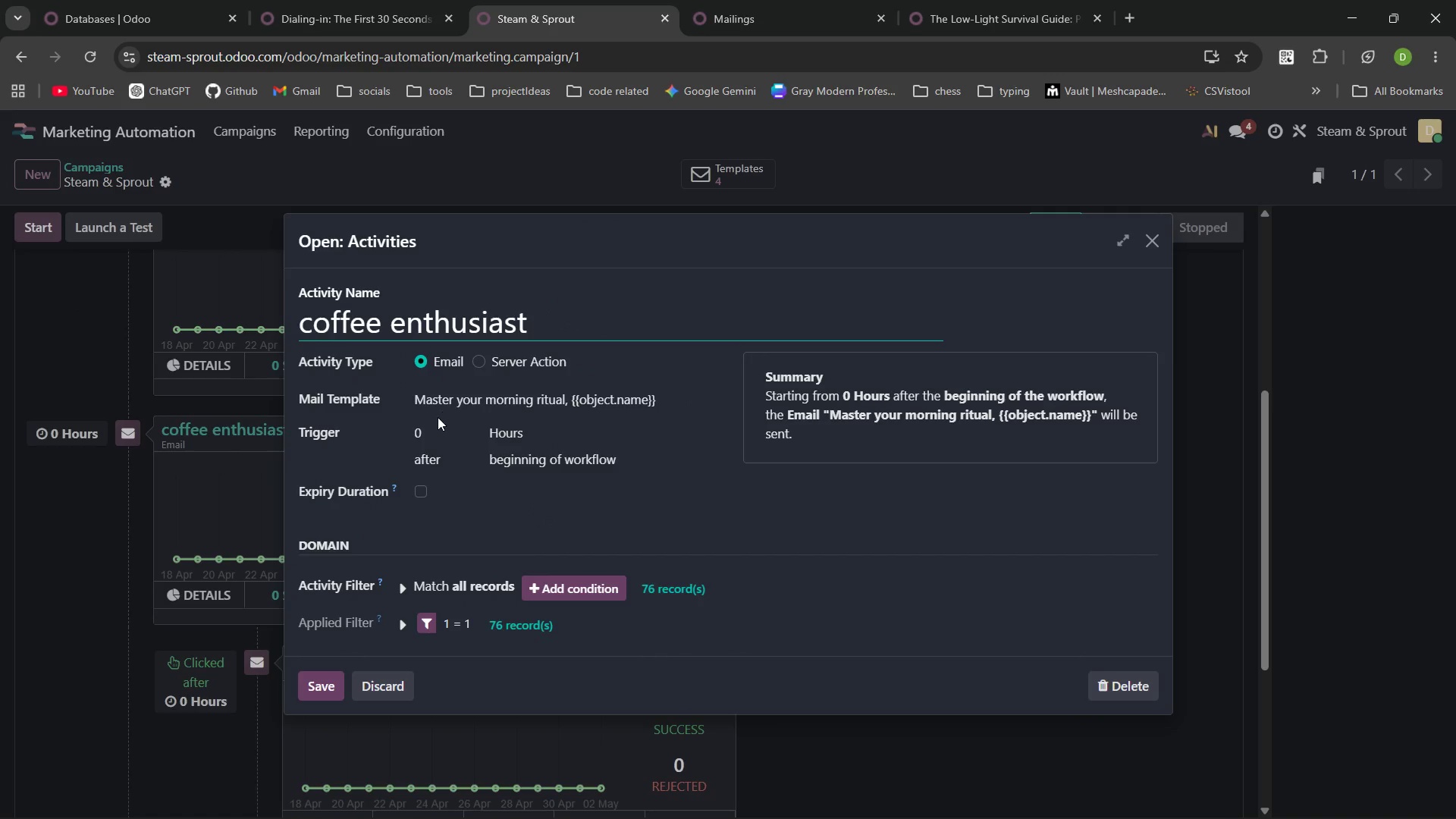 
left_click([431, 437])
 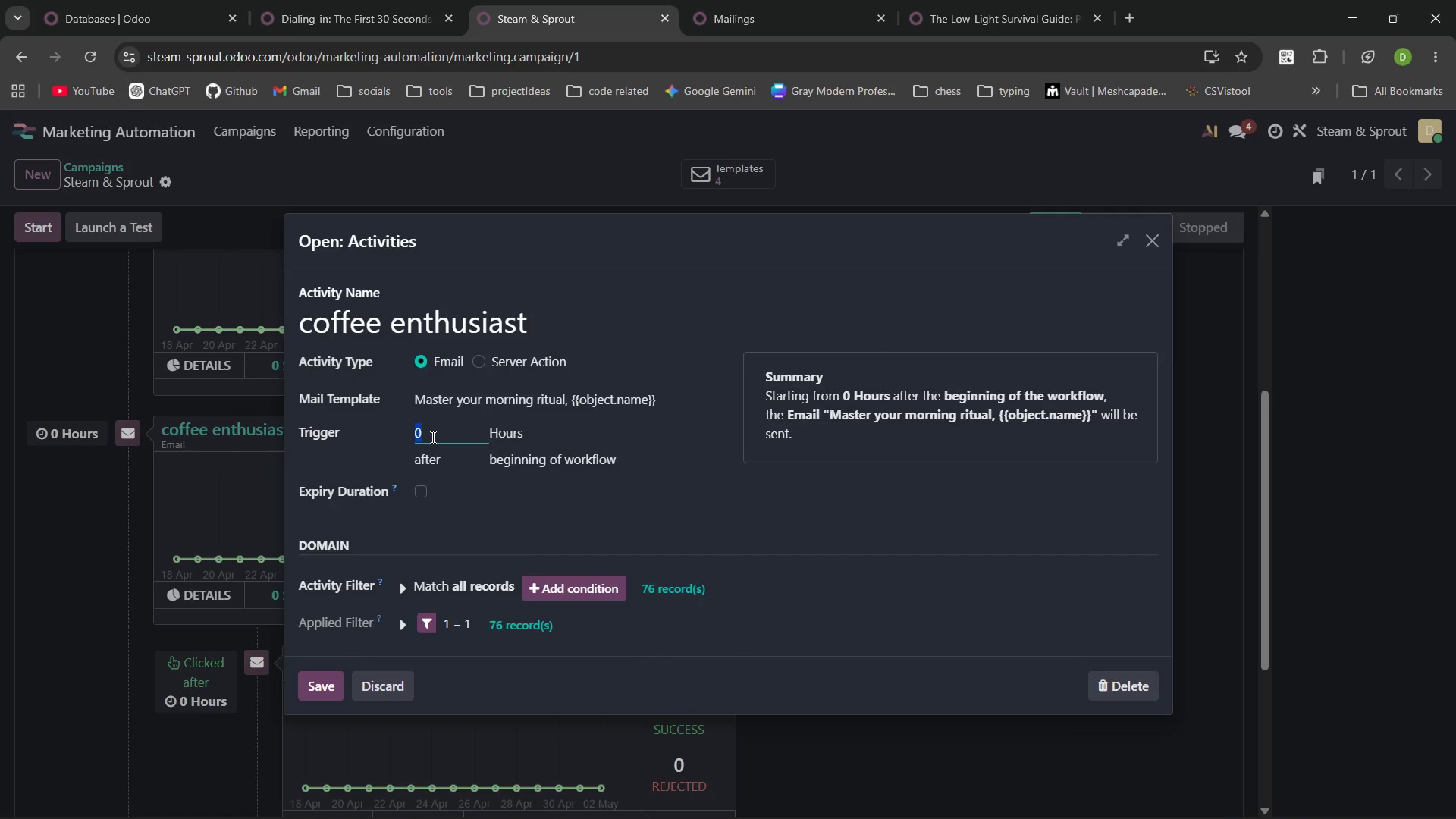 
key(Backspace)
type(48)
 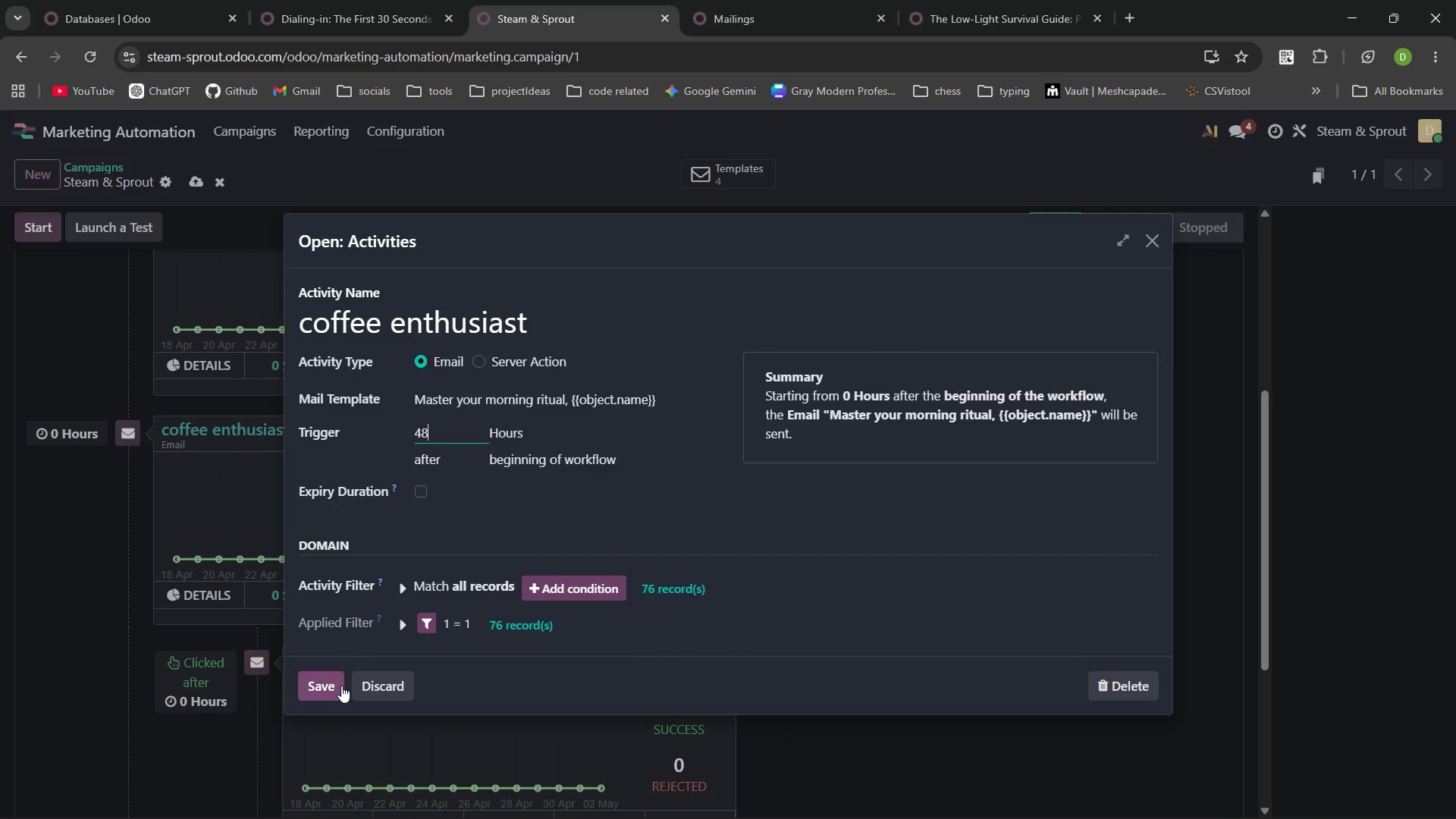 
left_click([330, 686])
 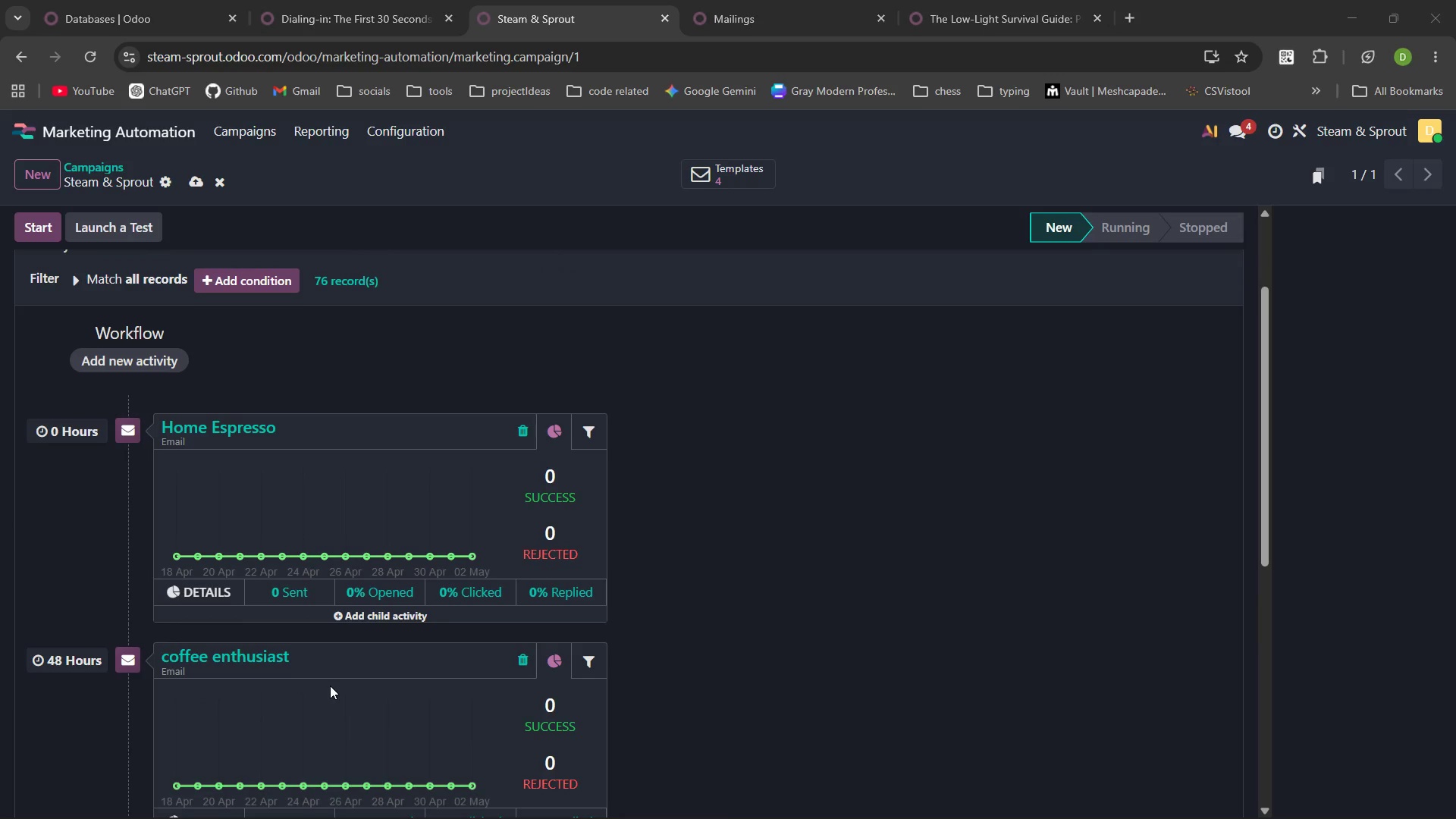 
left_click([834, 256])
 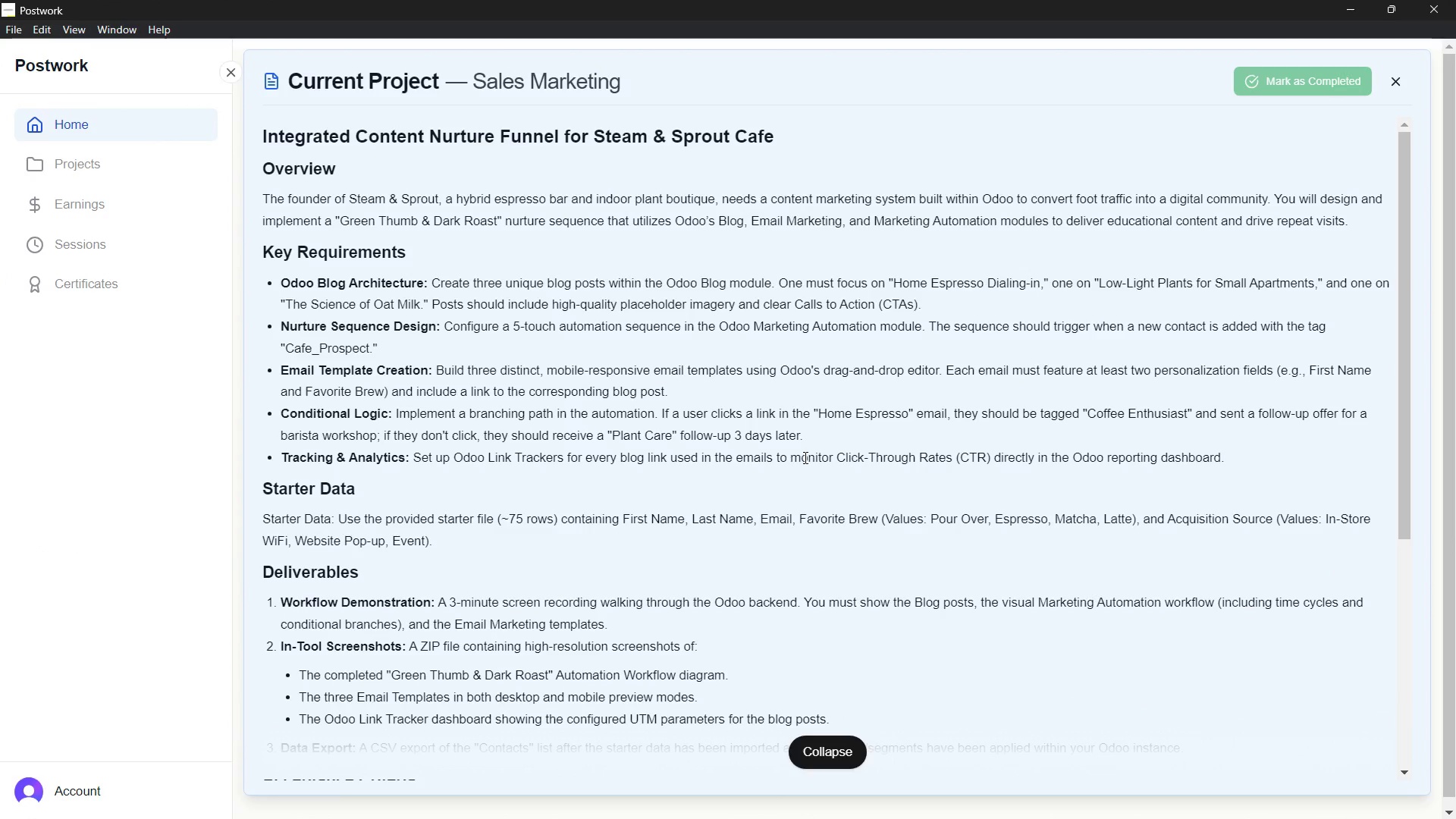 
wait(7.02)
 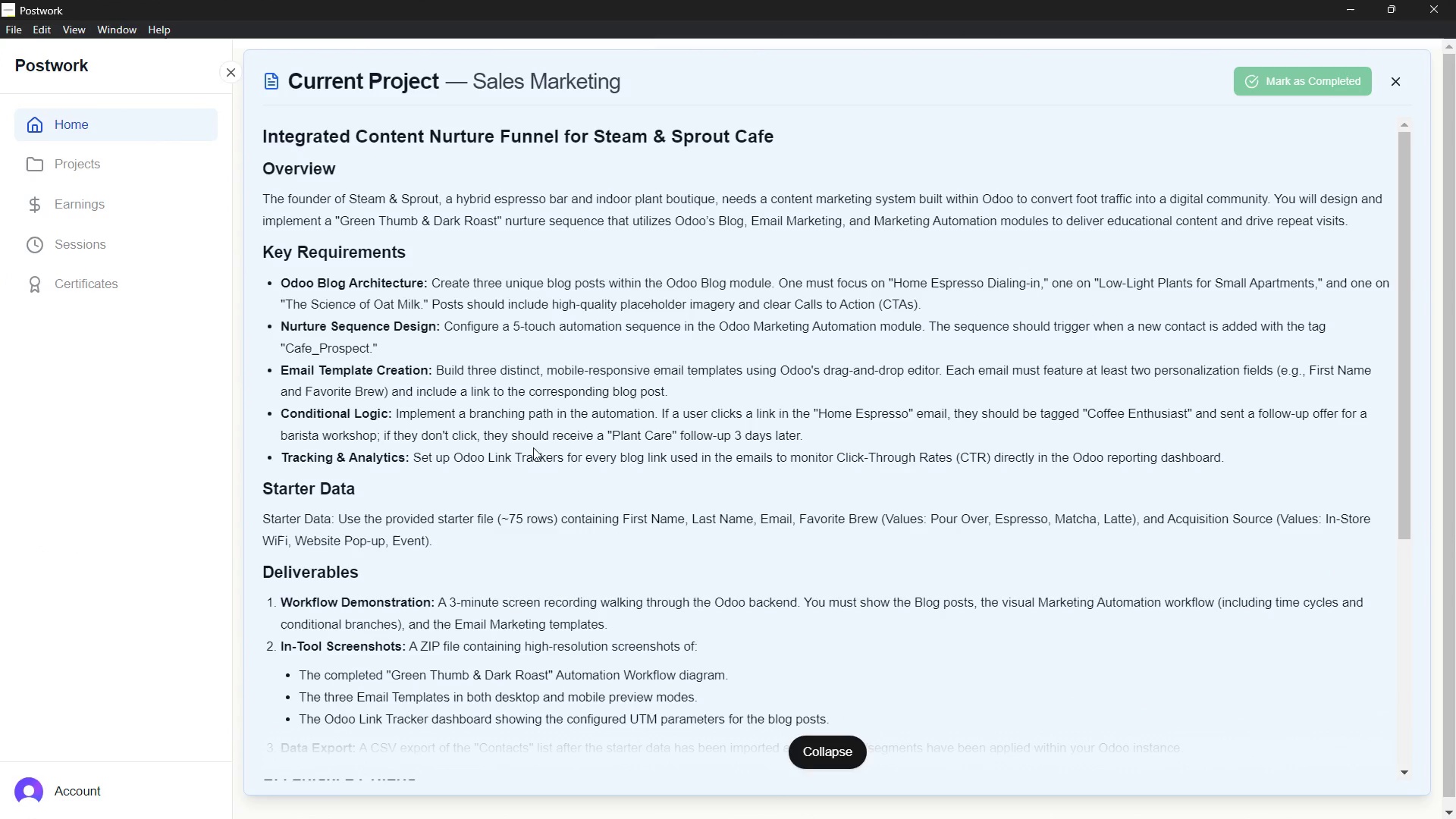 
left_click([761, 218])
 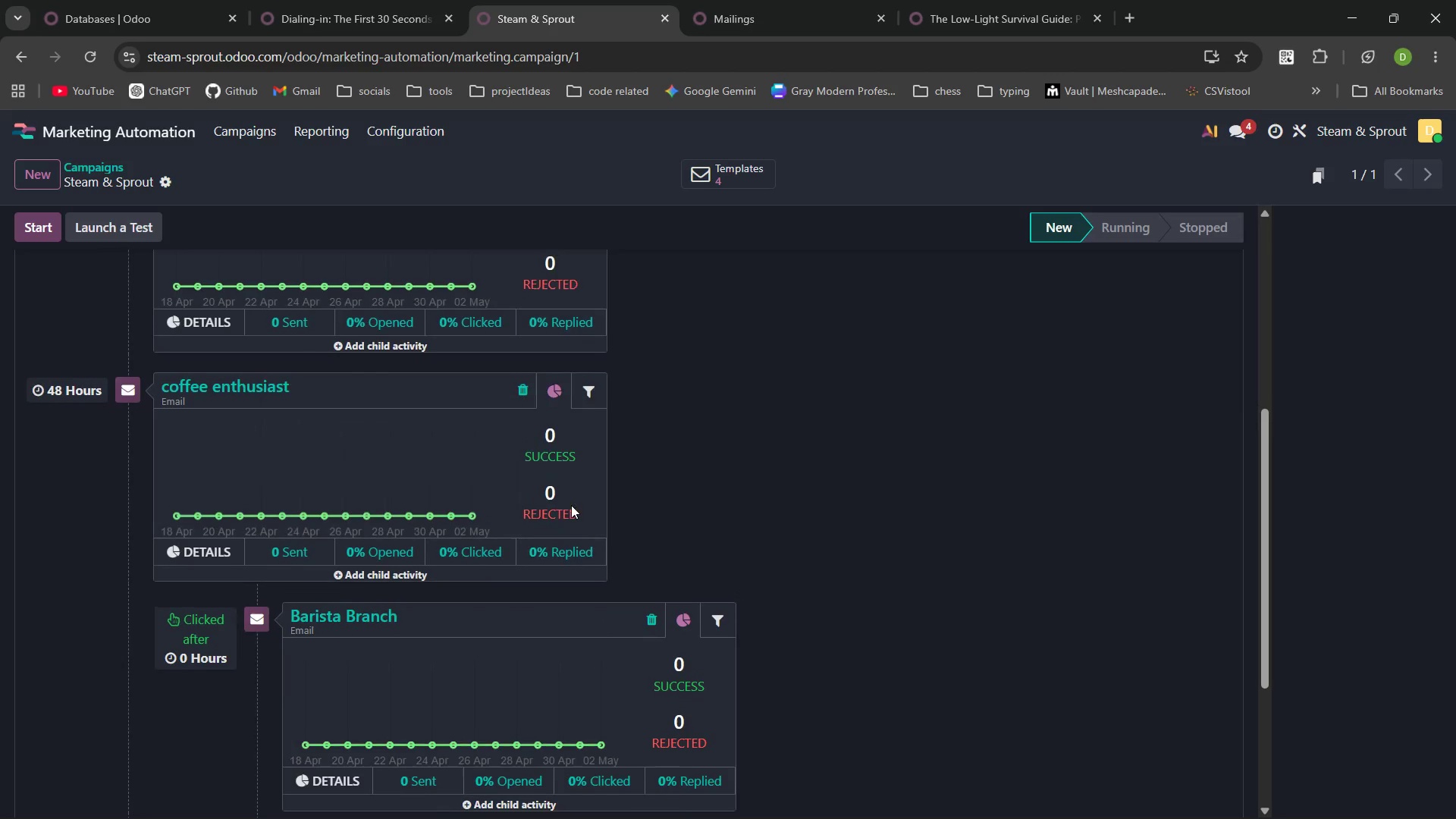 
left_click([727, 203])